 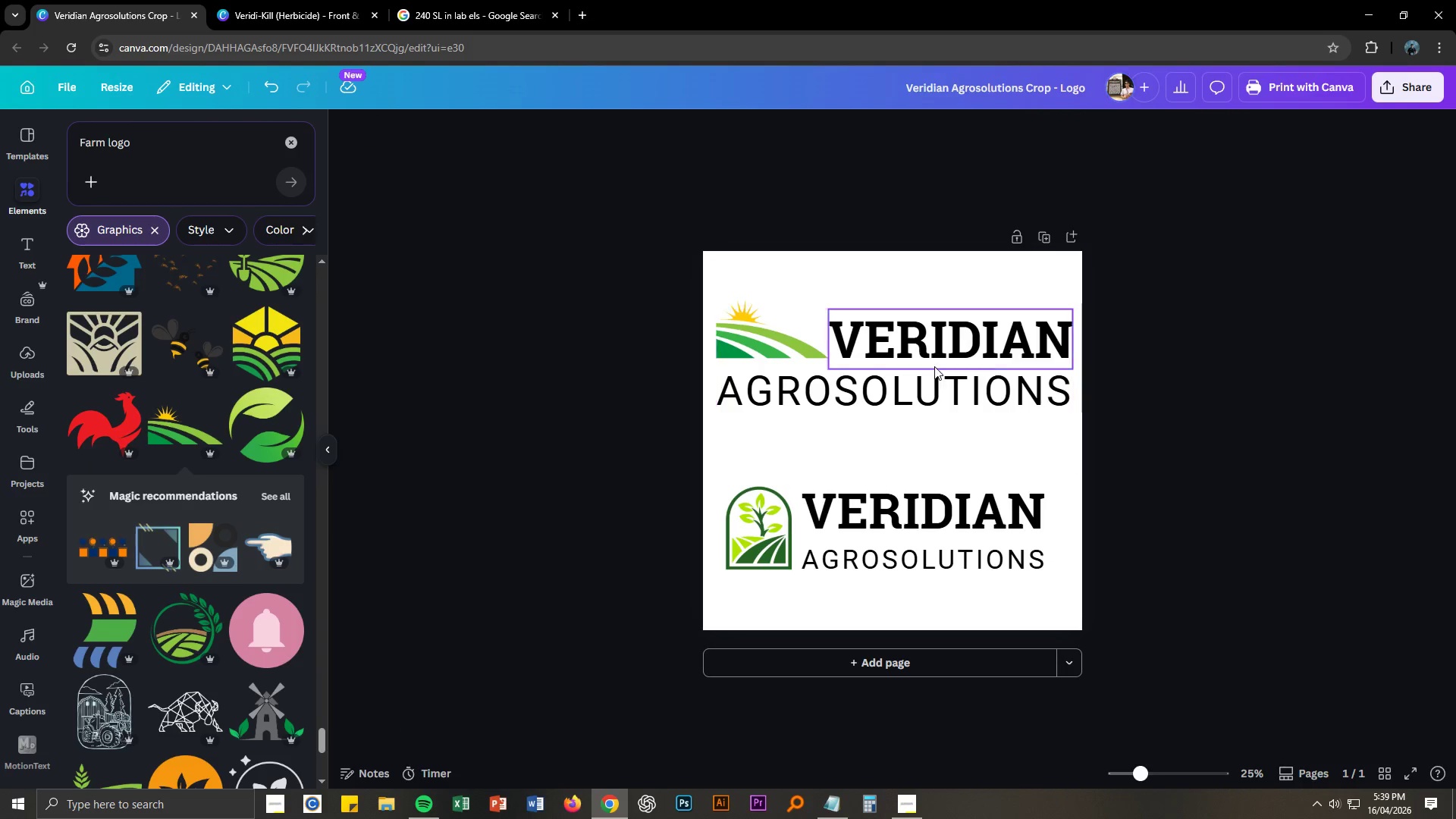 
left_click_drag(start_coordinate=[737, 281], to_coordinate=[1006, 402])
 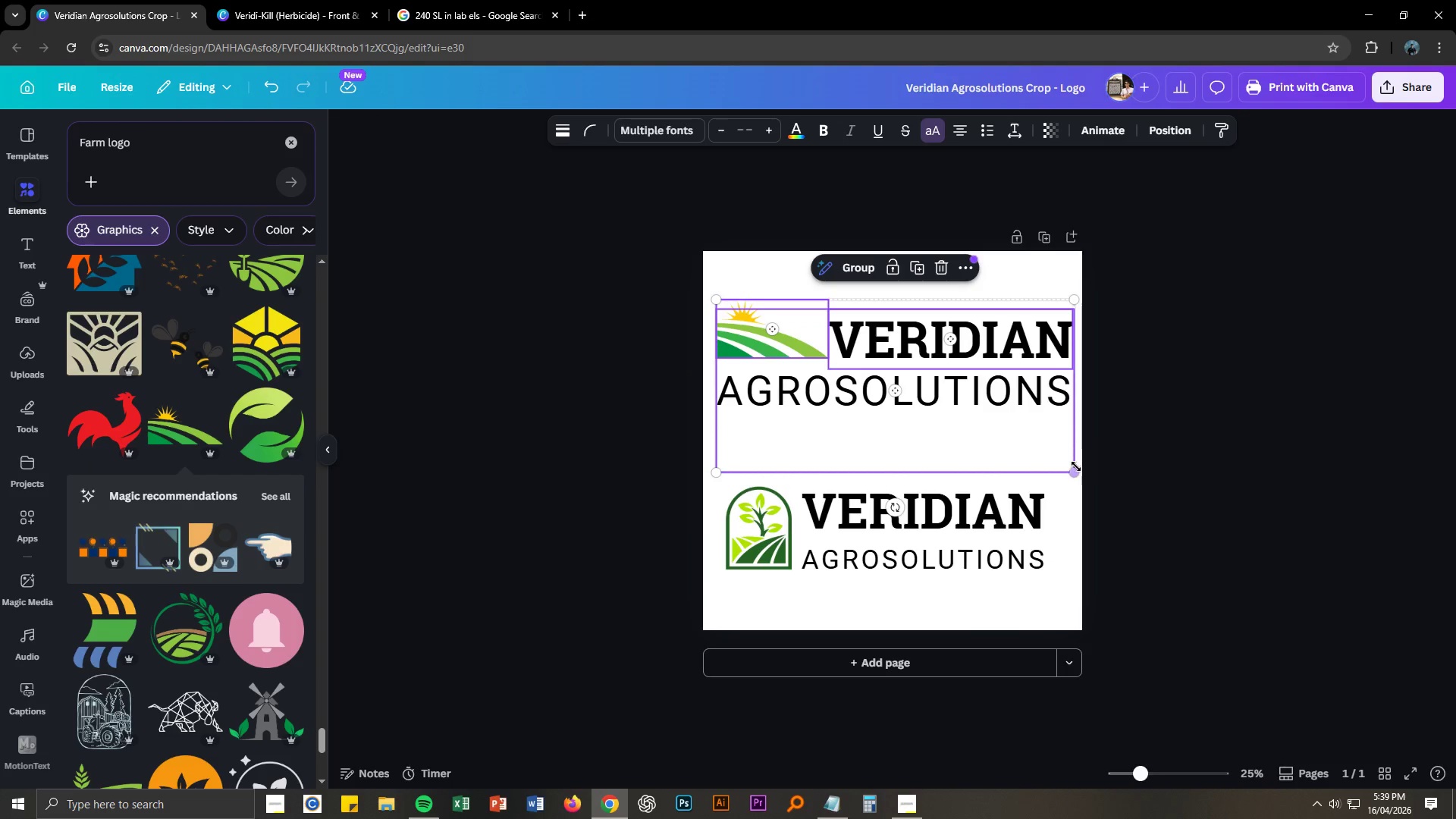 
left_click_drag(start_coordinate=[1075, 467], to_coordinate=[977, 388])
 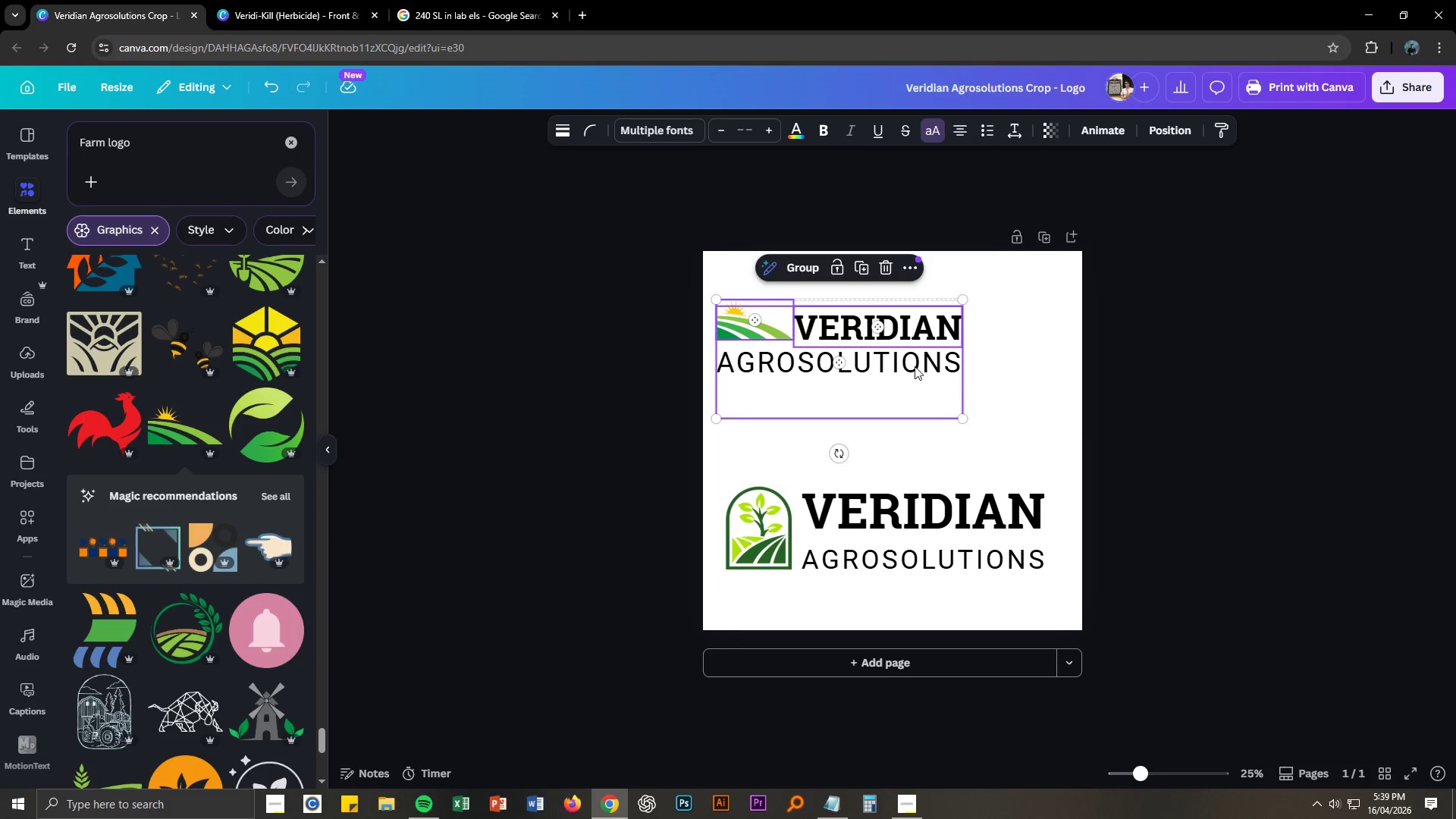 
left_click_drag(start_coordinate=[915, 366], to_coordinate=[968, 342])
 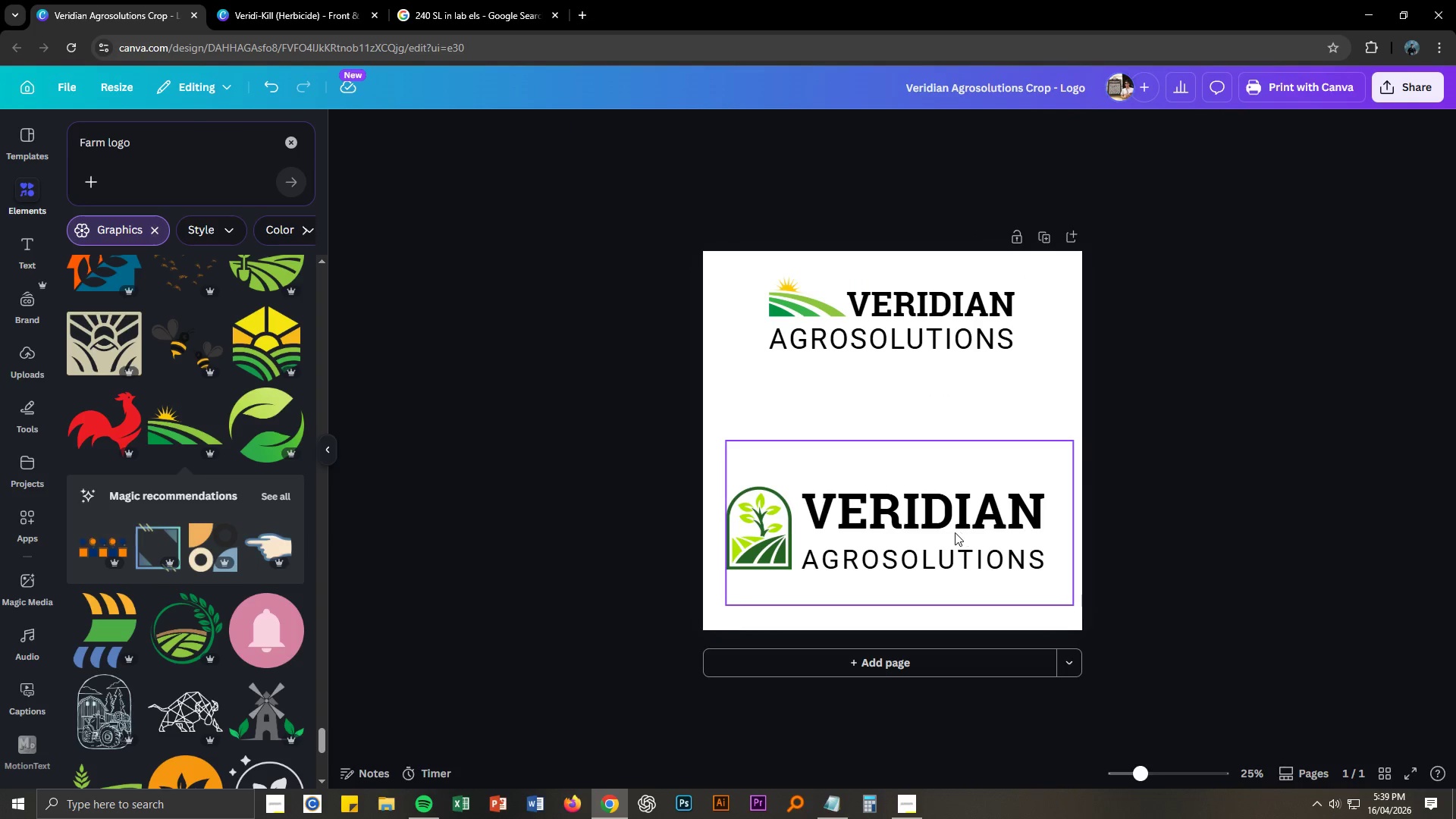 
double_click([920, 517])
 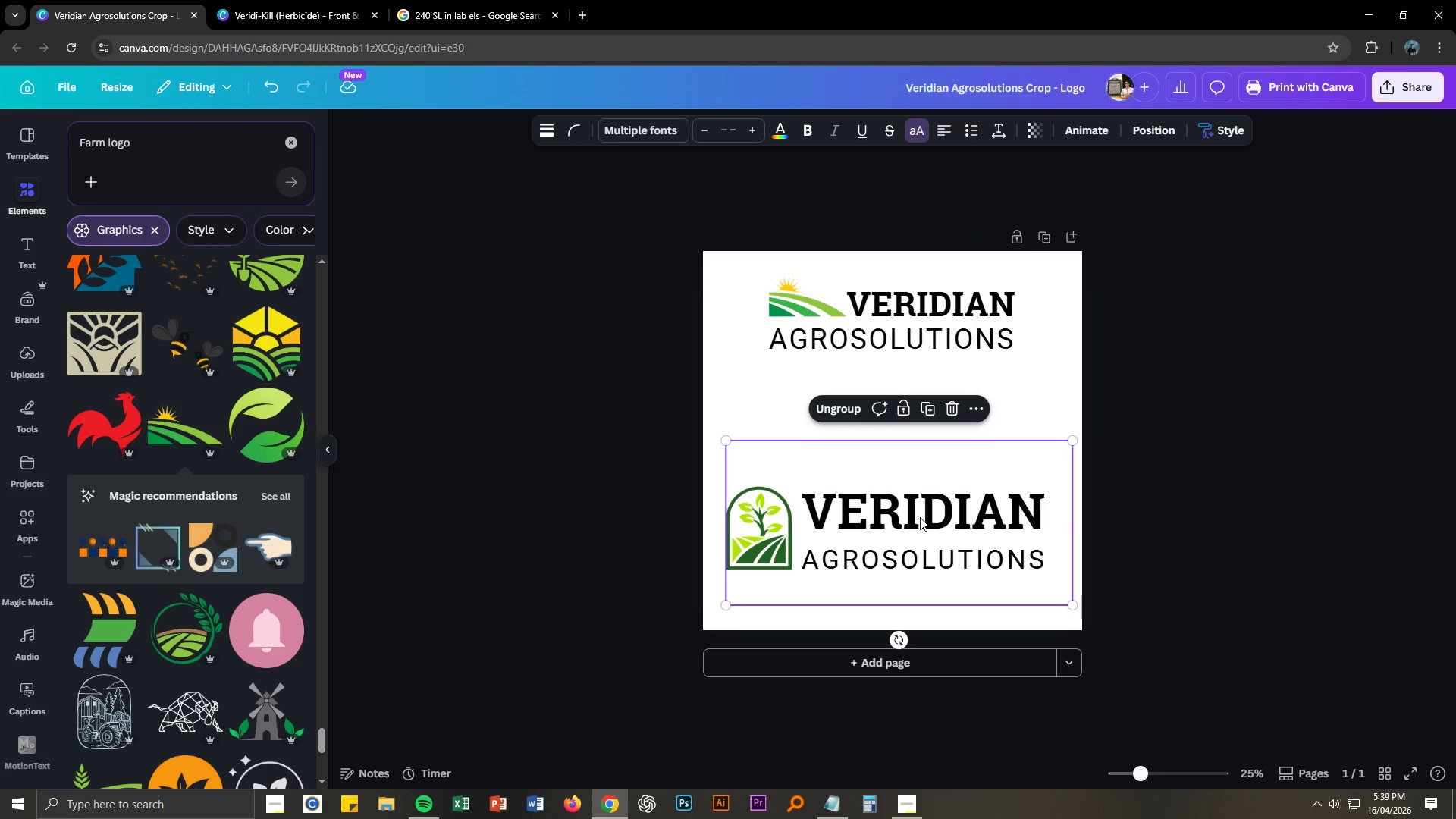 
key(Delete)
 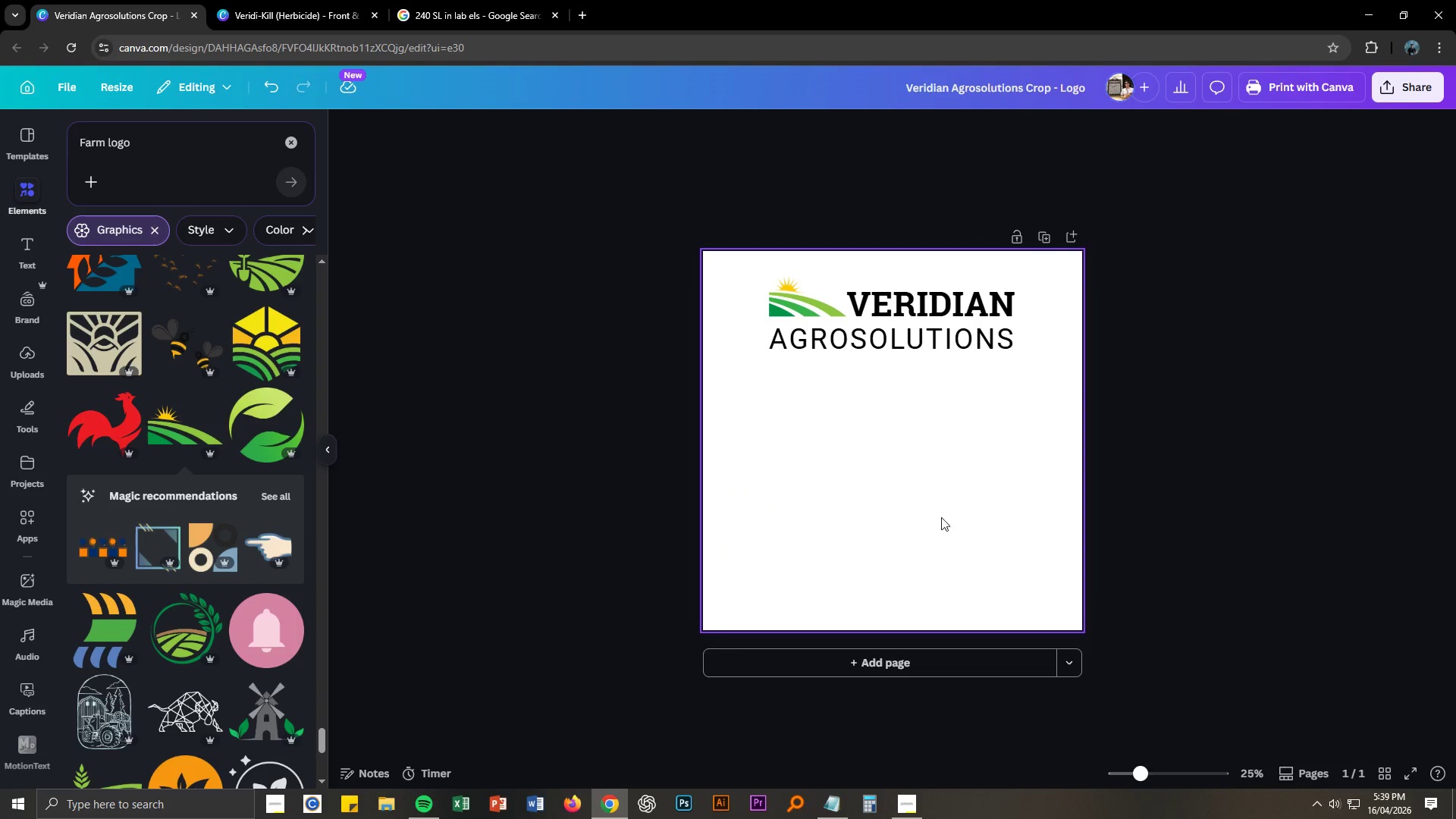 
left_click_drag(start_coordinate=[941, 517], to_coordinate=[925, 516])
 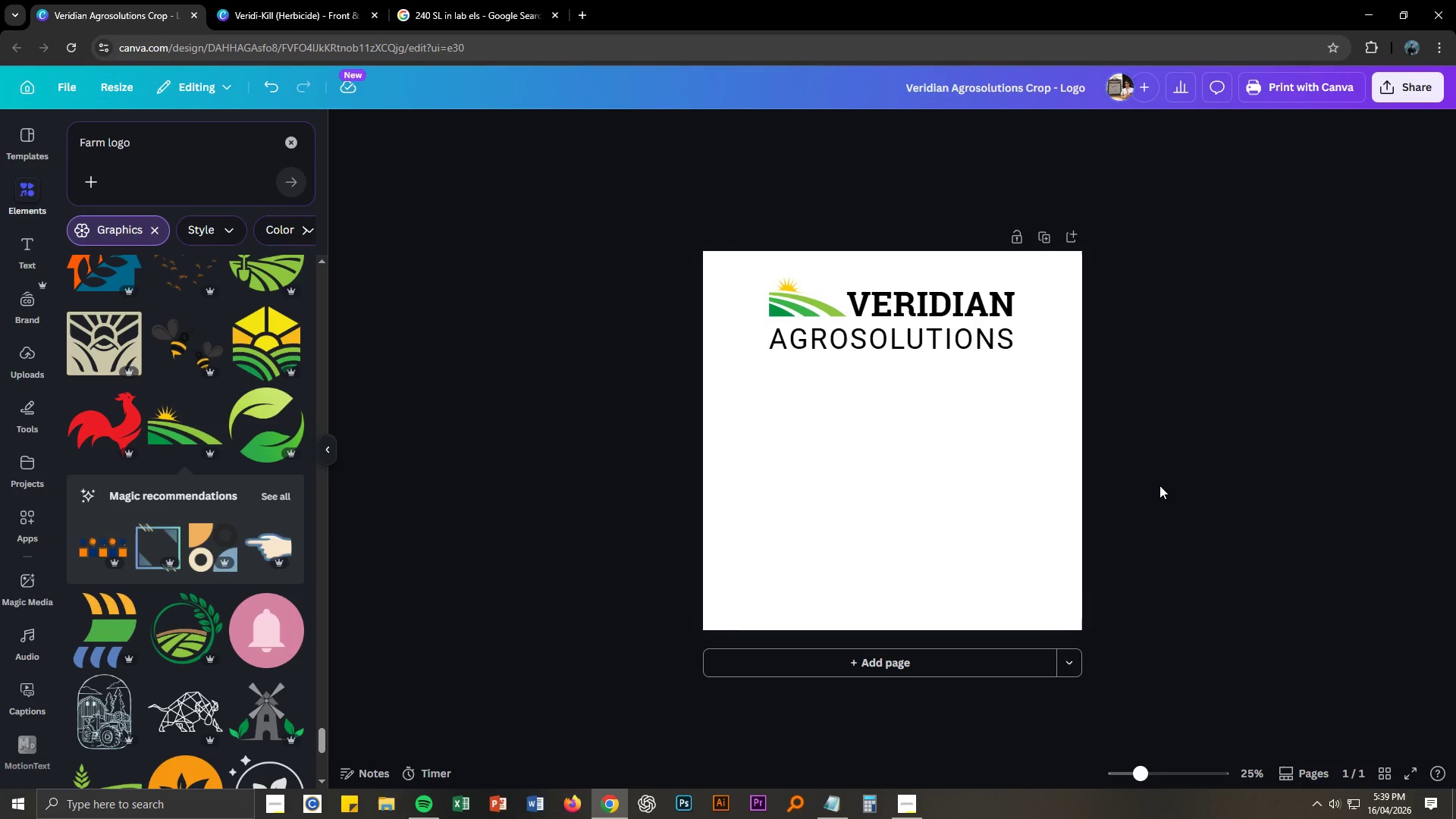 
double_click([1159, 485])
 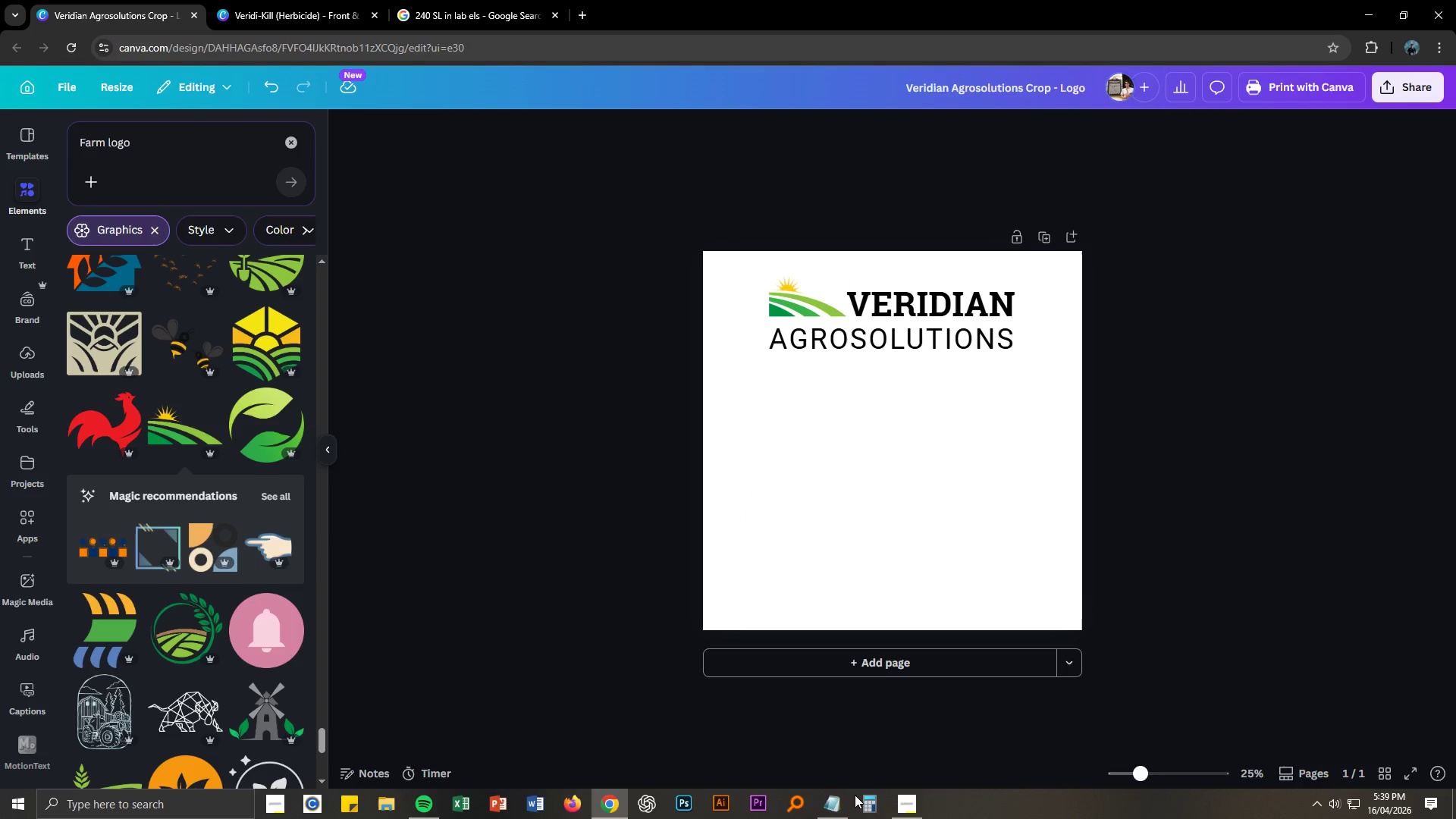 
left_click([843, 807])
 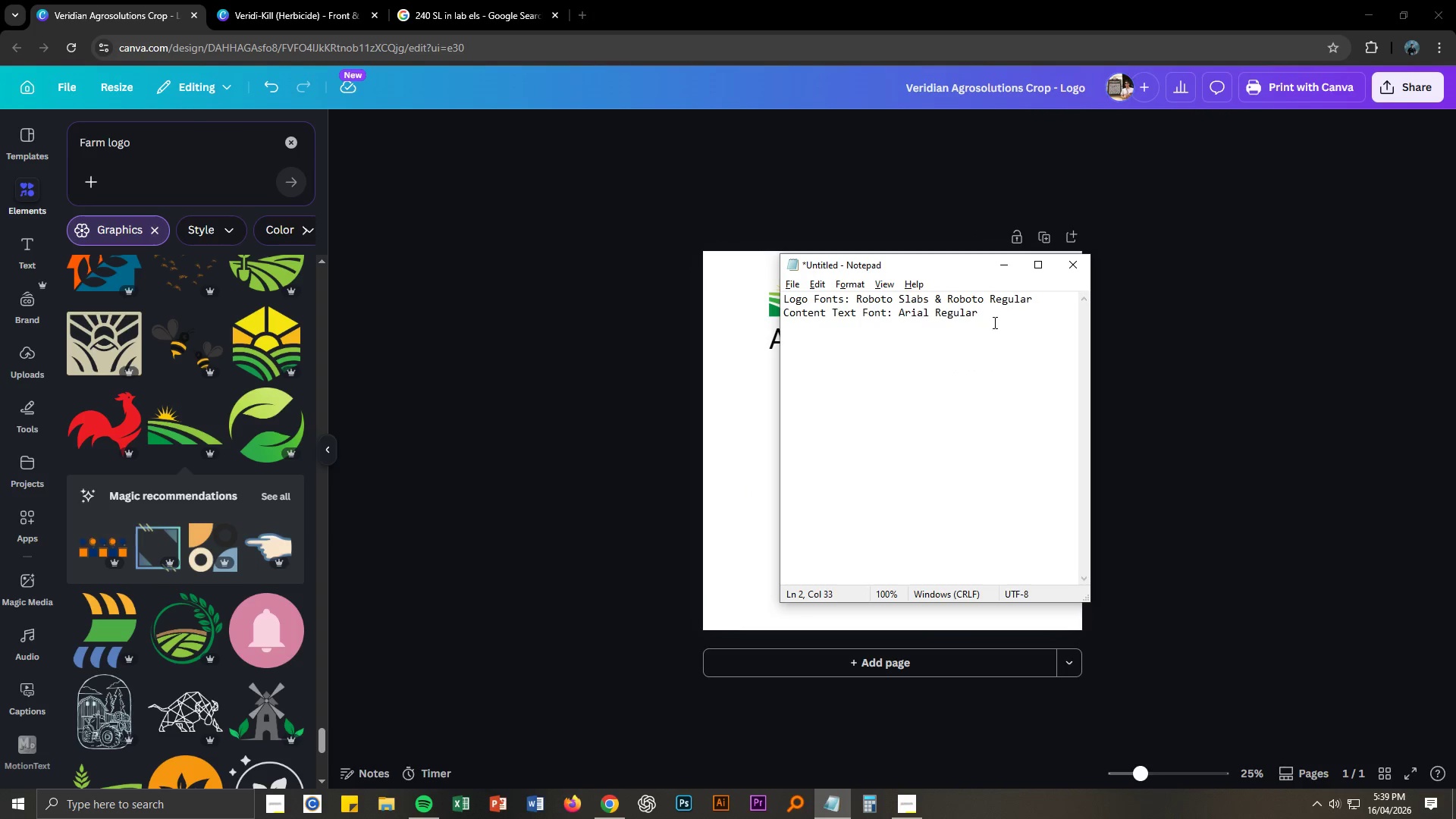 
left_click_drag(start_coordinate=[980, 311], to_coordinate=[784, 301])
 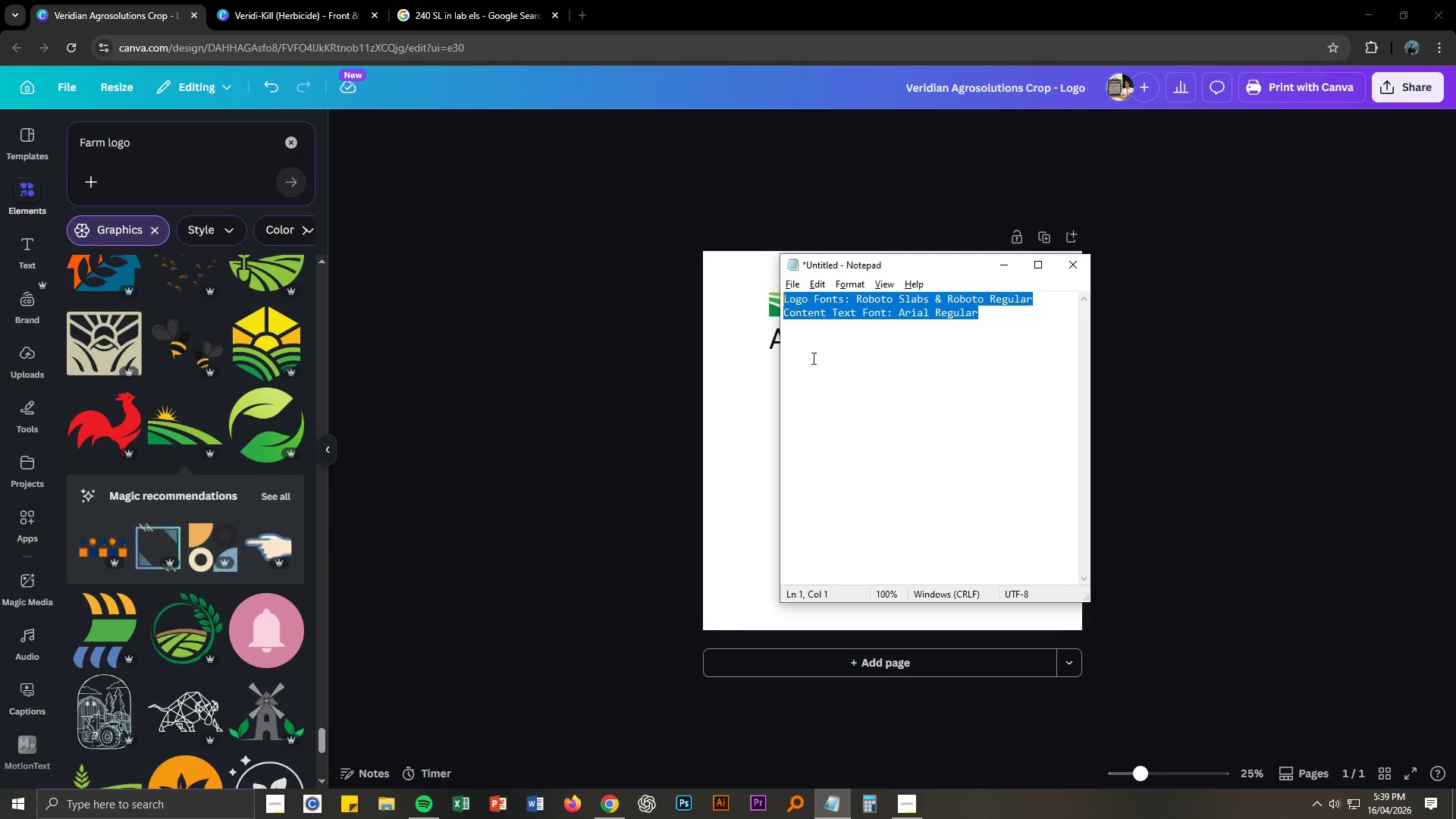 
key(Control+ControlLeft)
 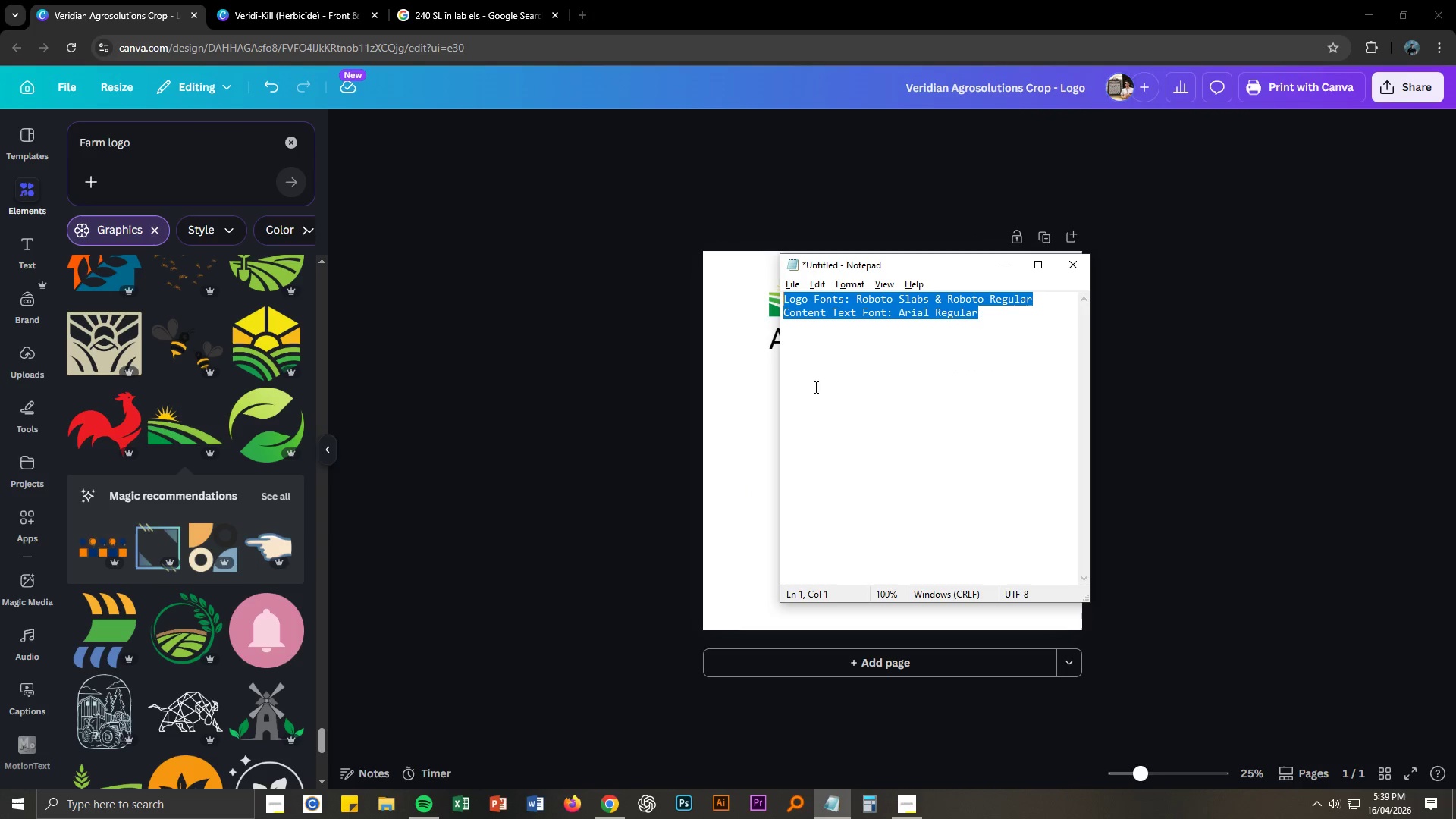 
key(Control+C)
 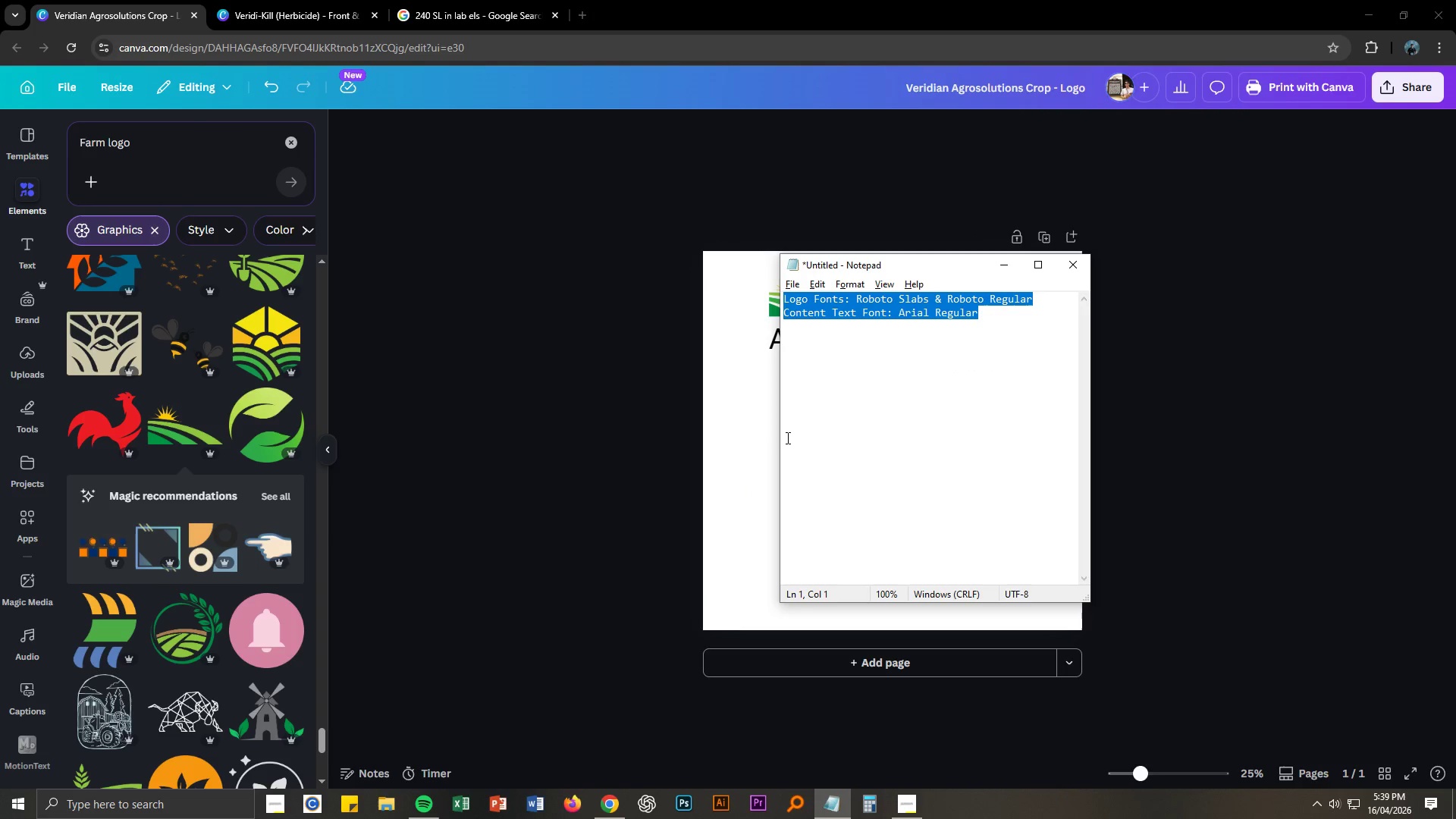 
key(Alt+AltLeft)
 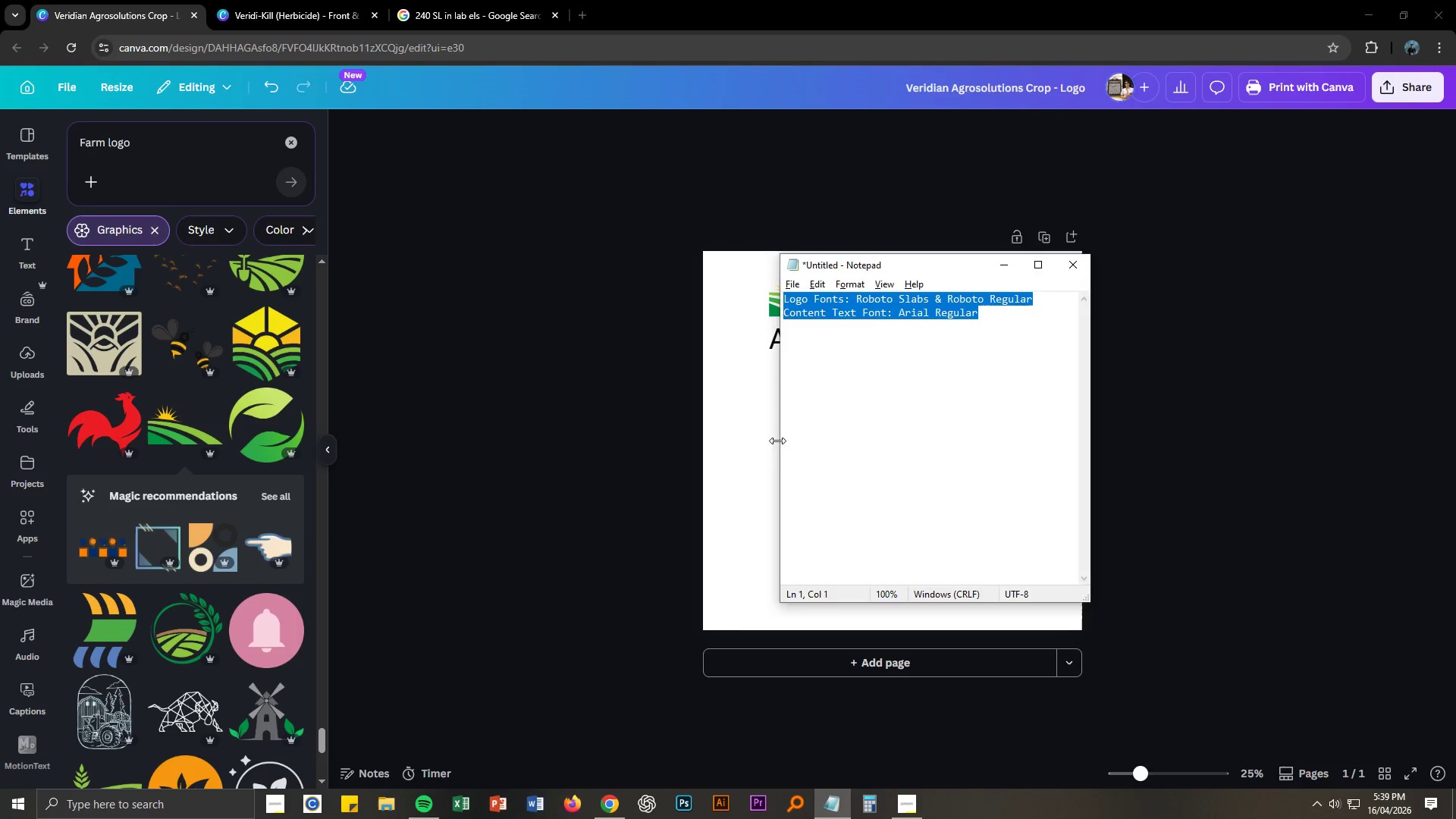 
key(Alt+Tab)
 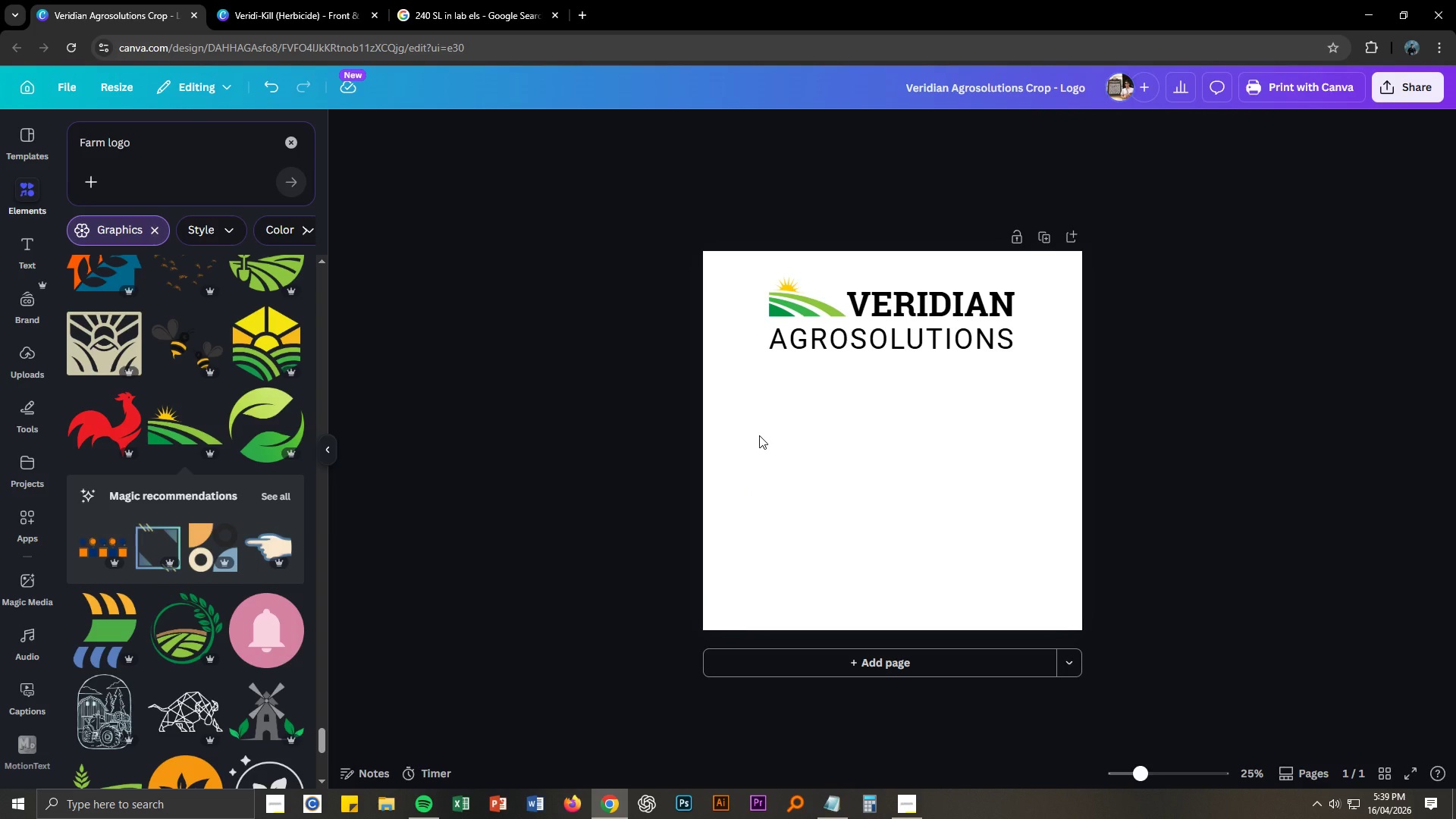 
left_click([759, 435])
 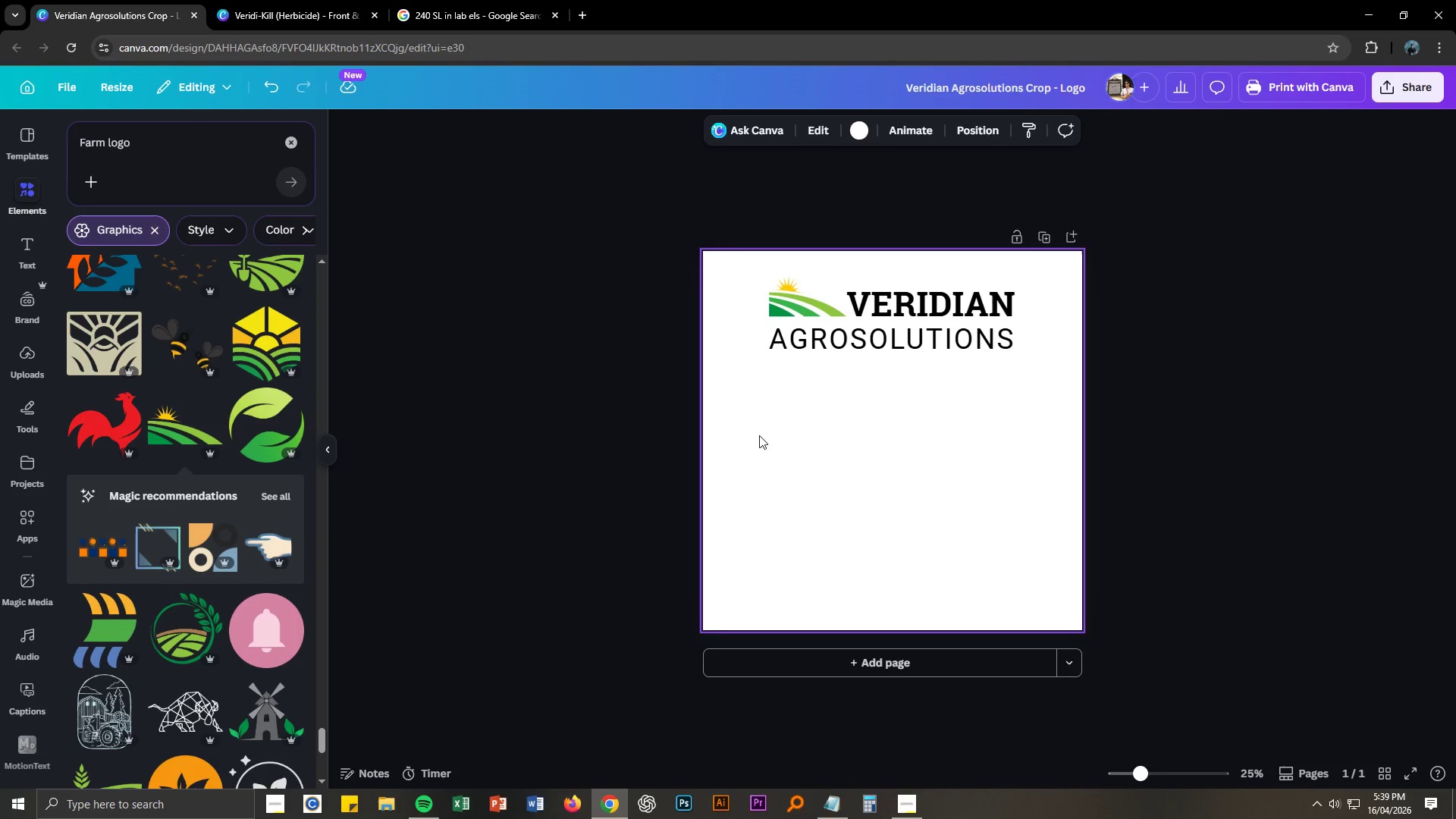 
key(T)
 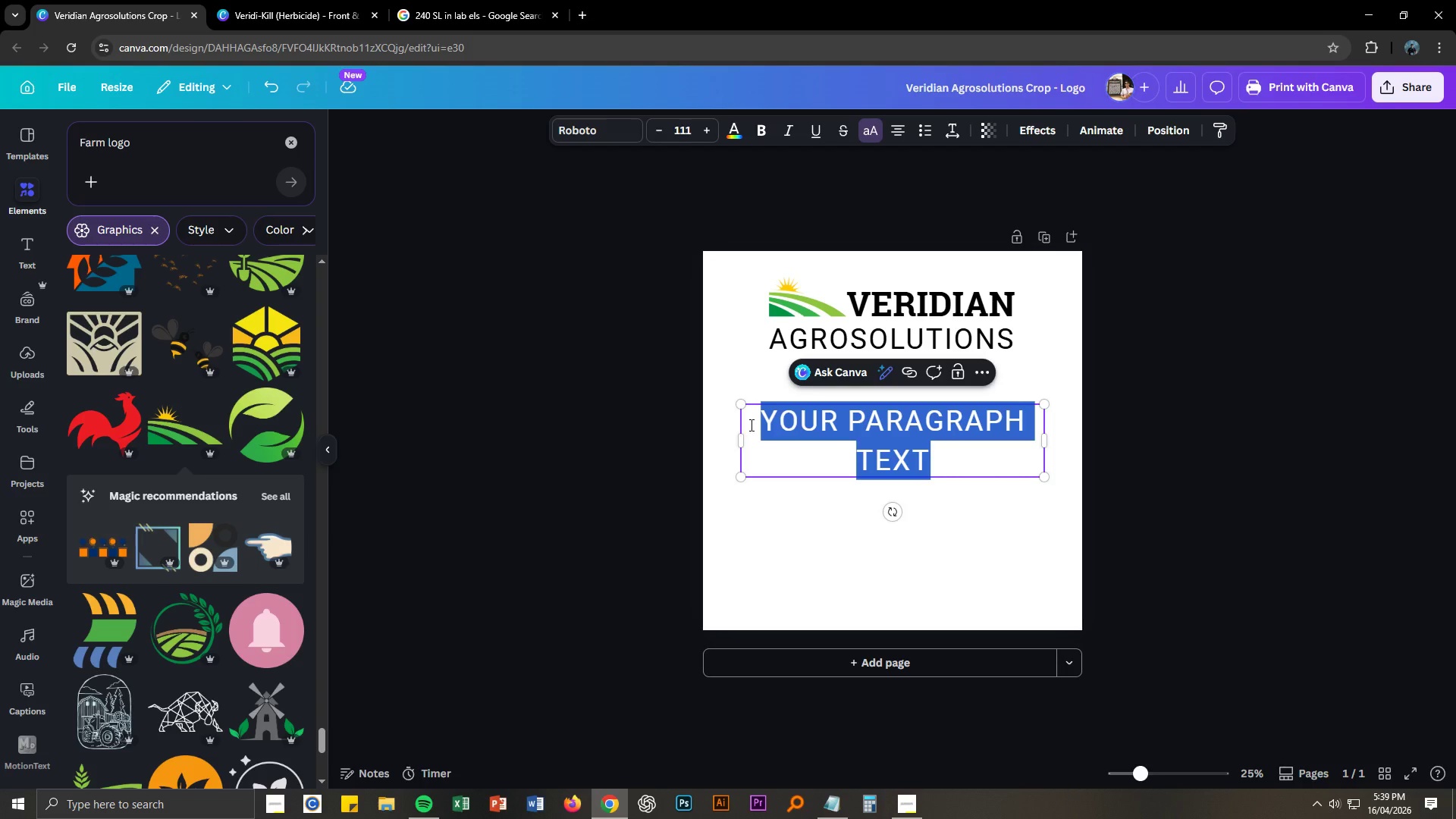 
key(Control+ControlLeft)
 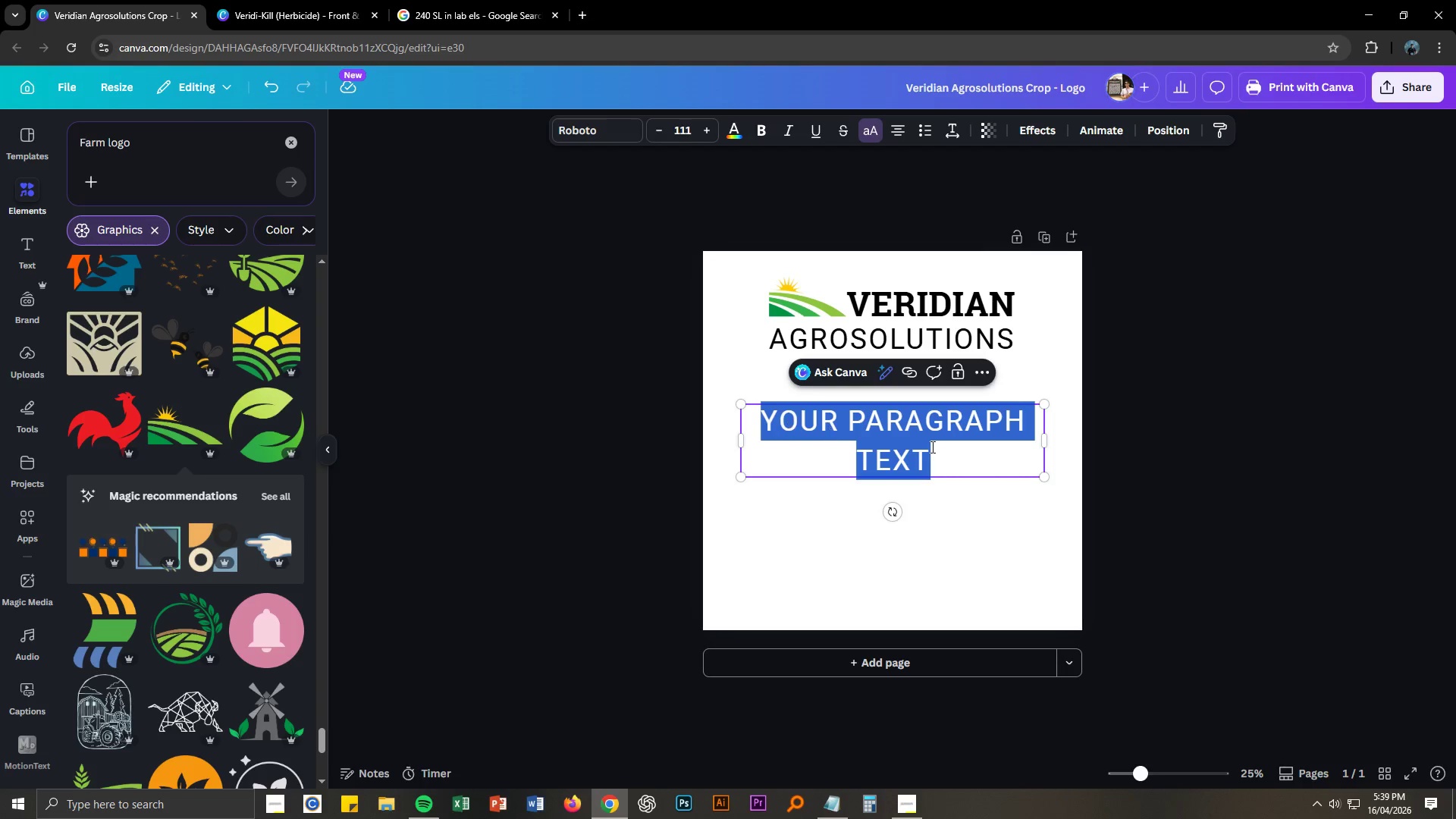 
key(Control+V)
 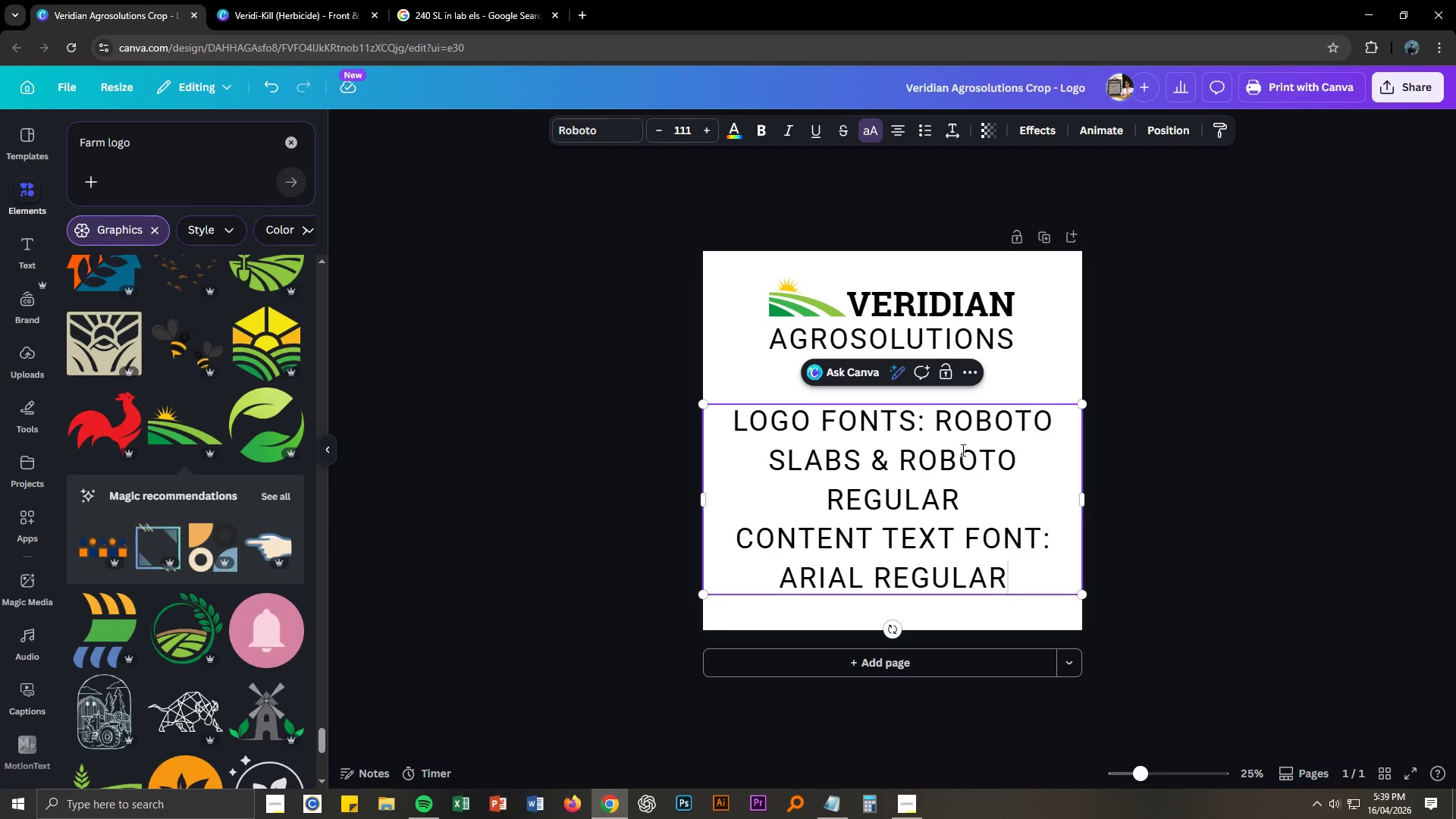 
key(Control+ControlLeft)
 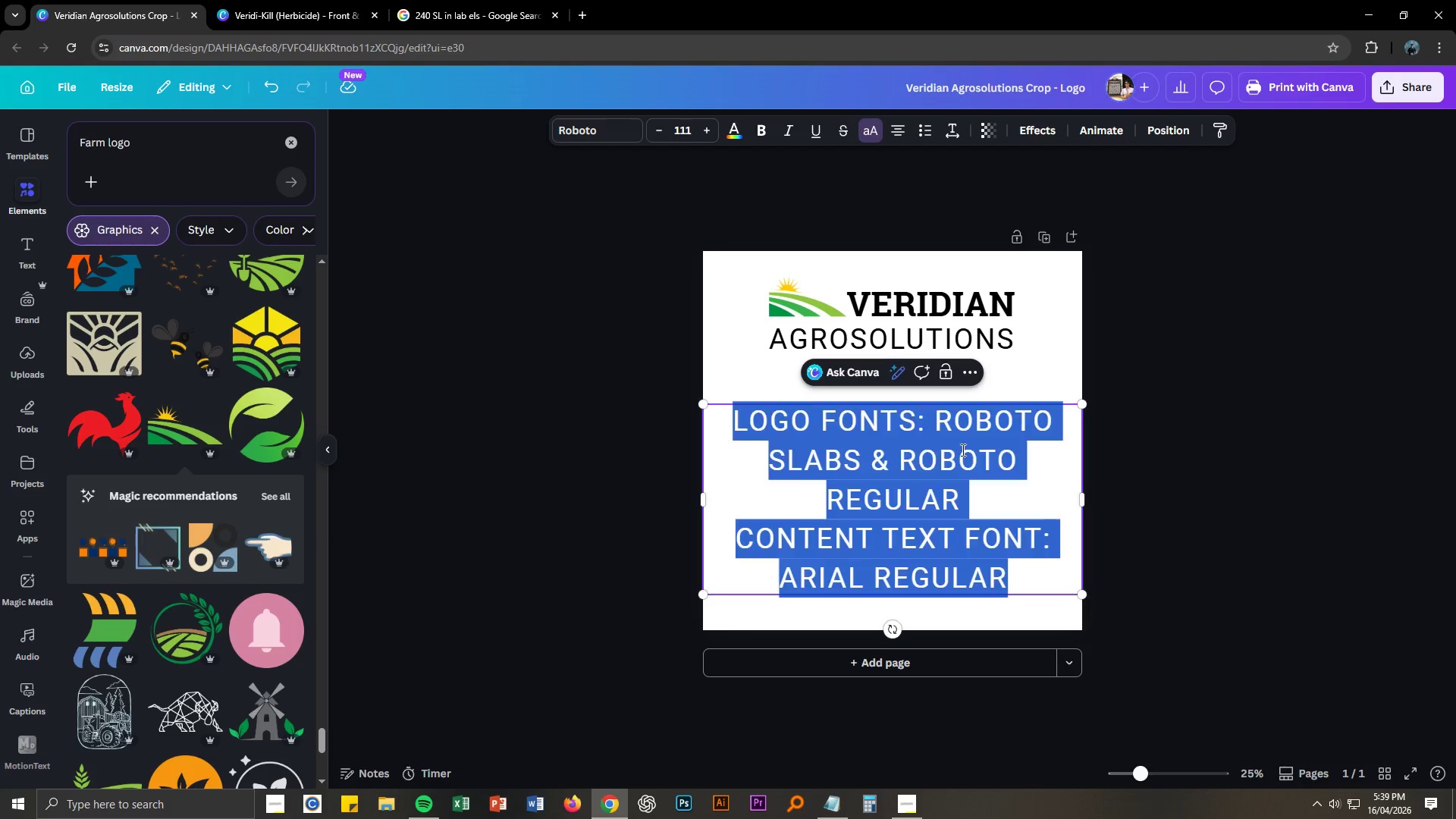 
key(Control+A)
 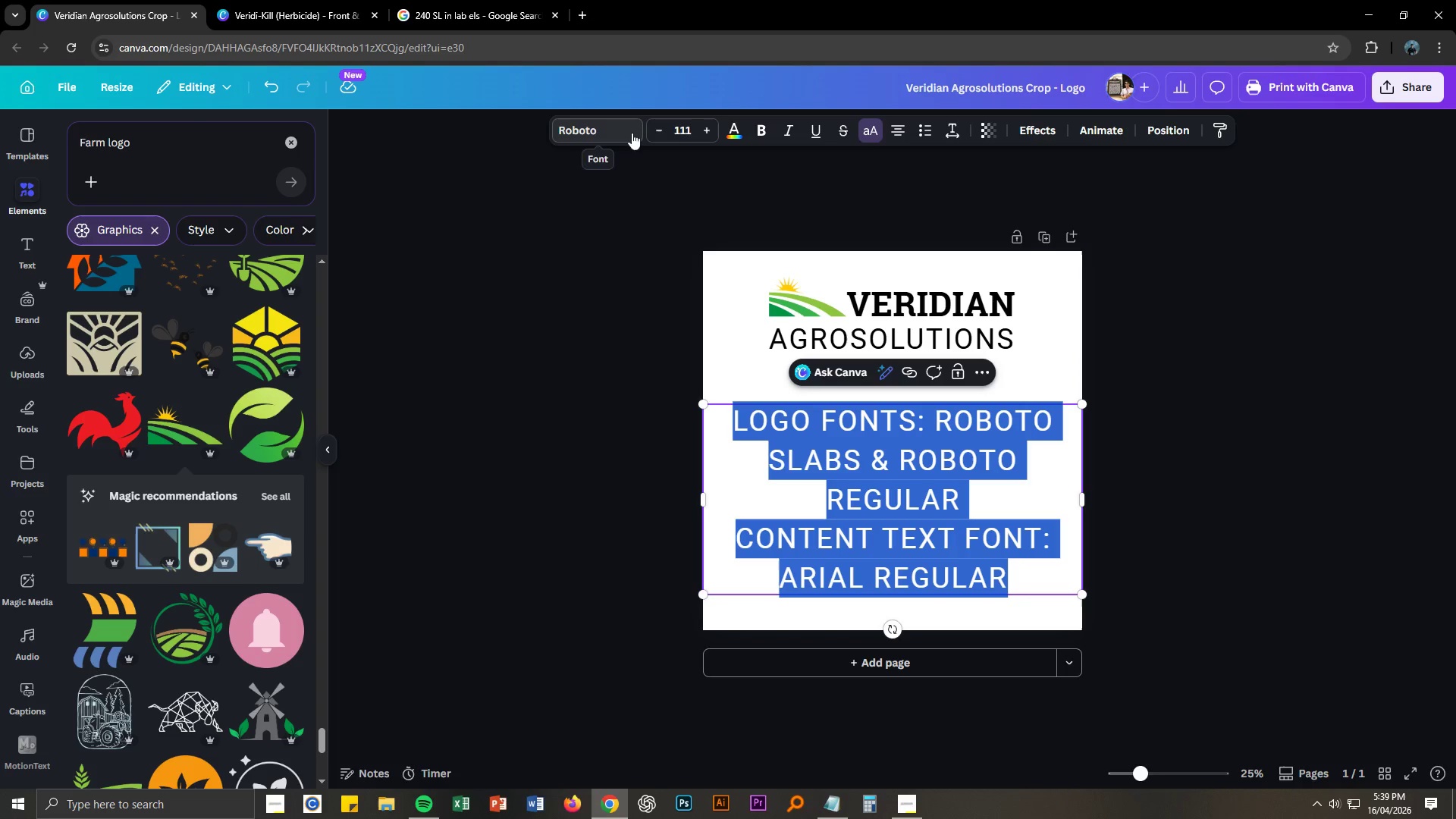 
left_click([872, 129])
 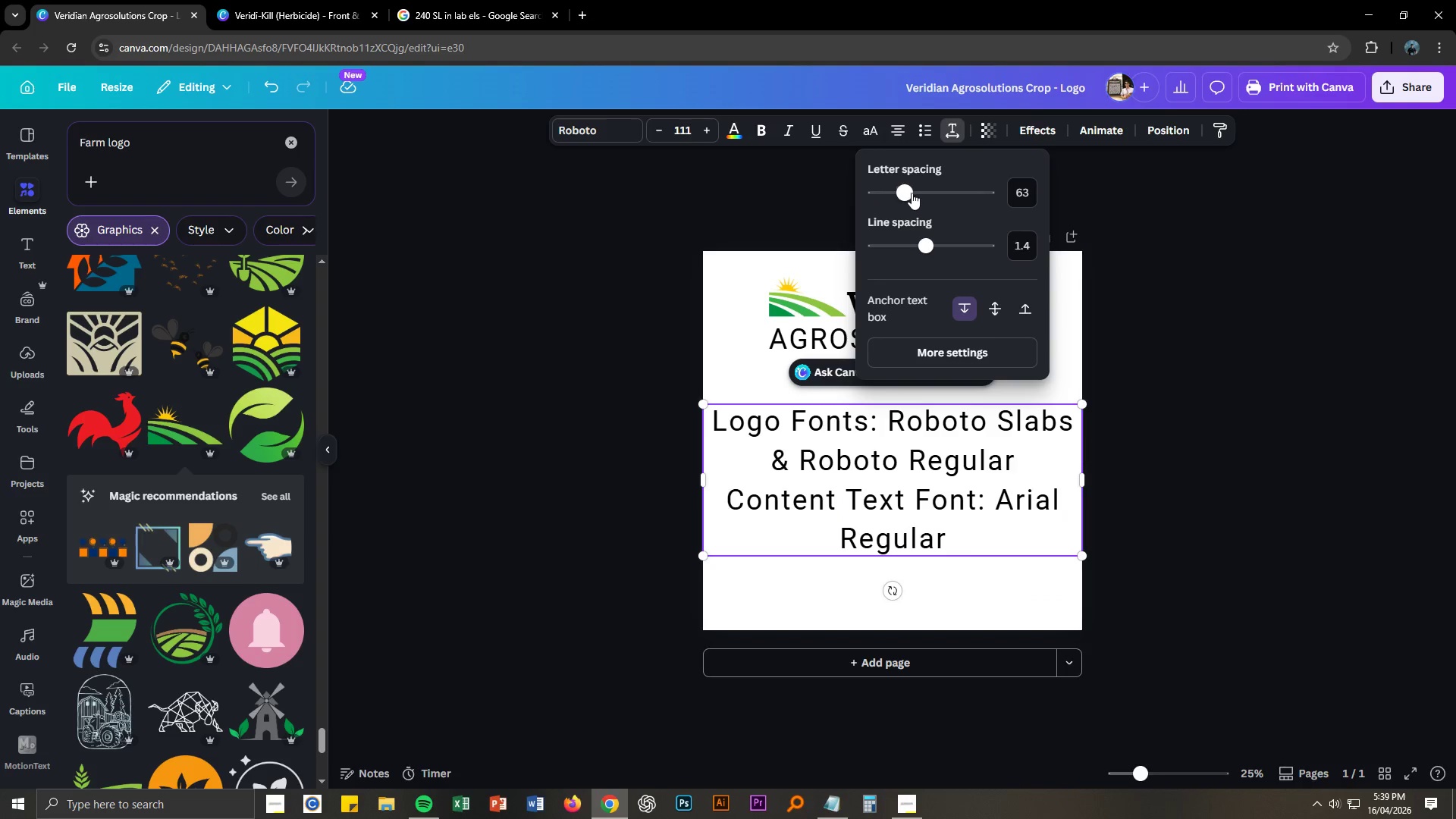 
key(Control+ControlLeft)
 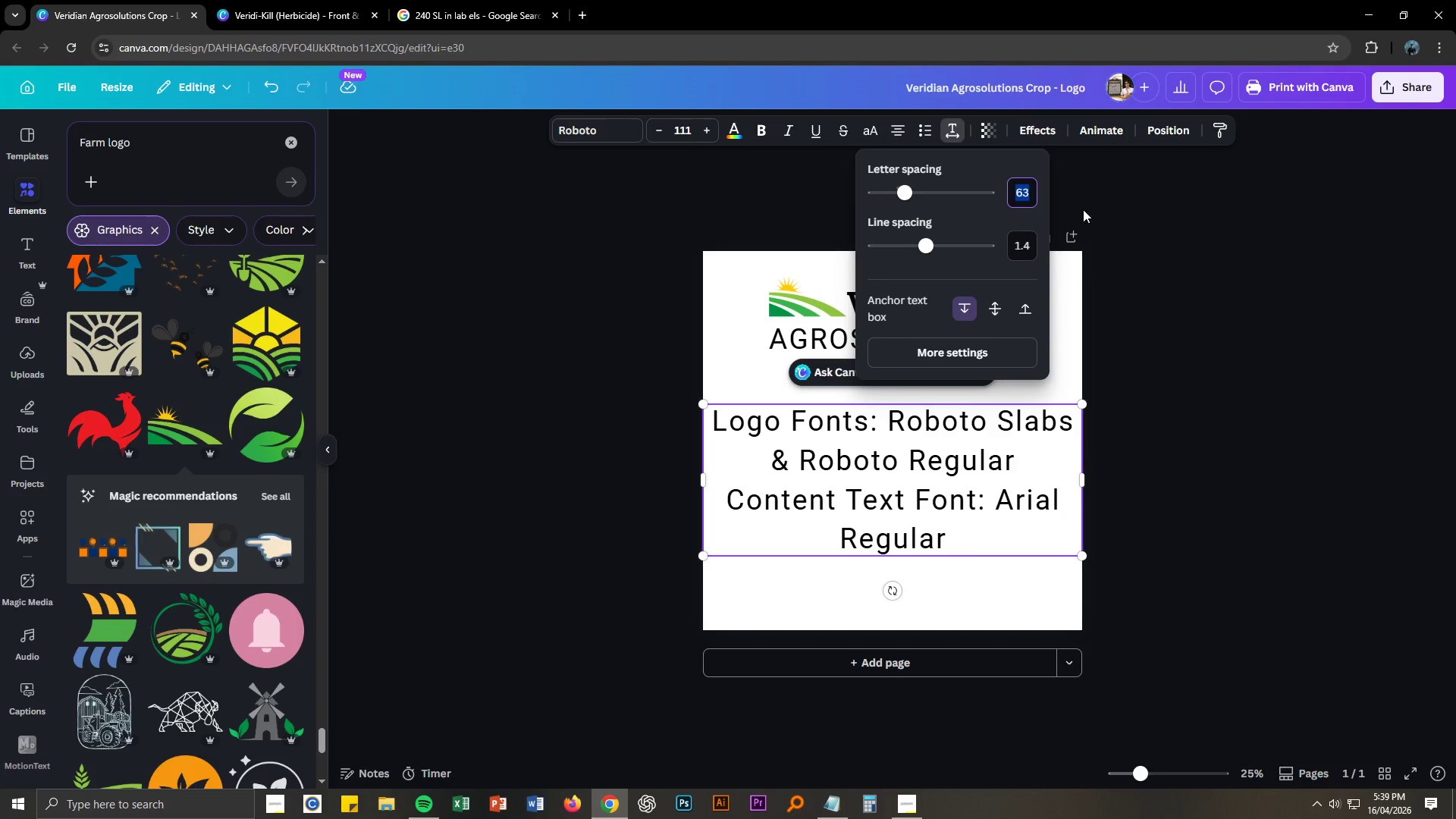 
key(Control+A)
 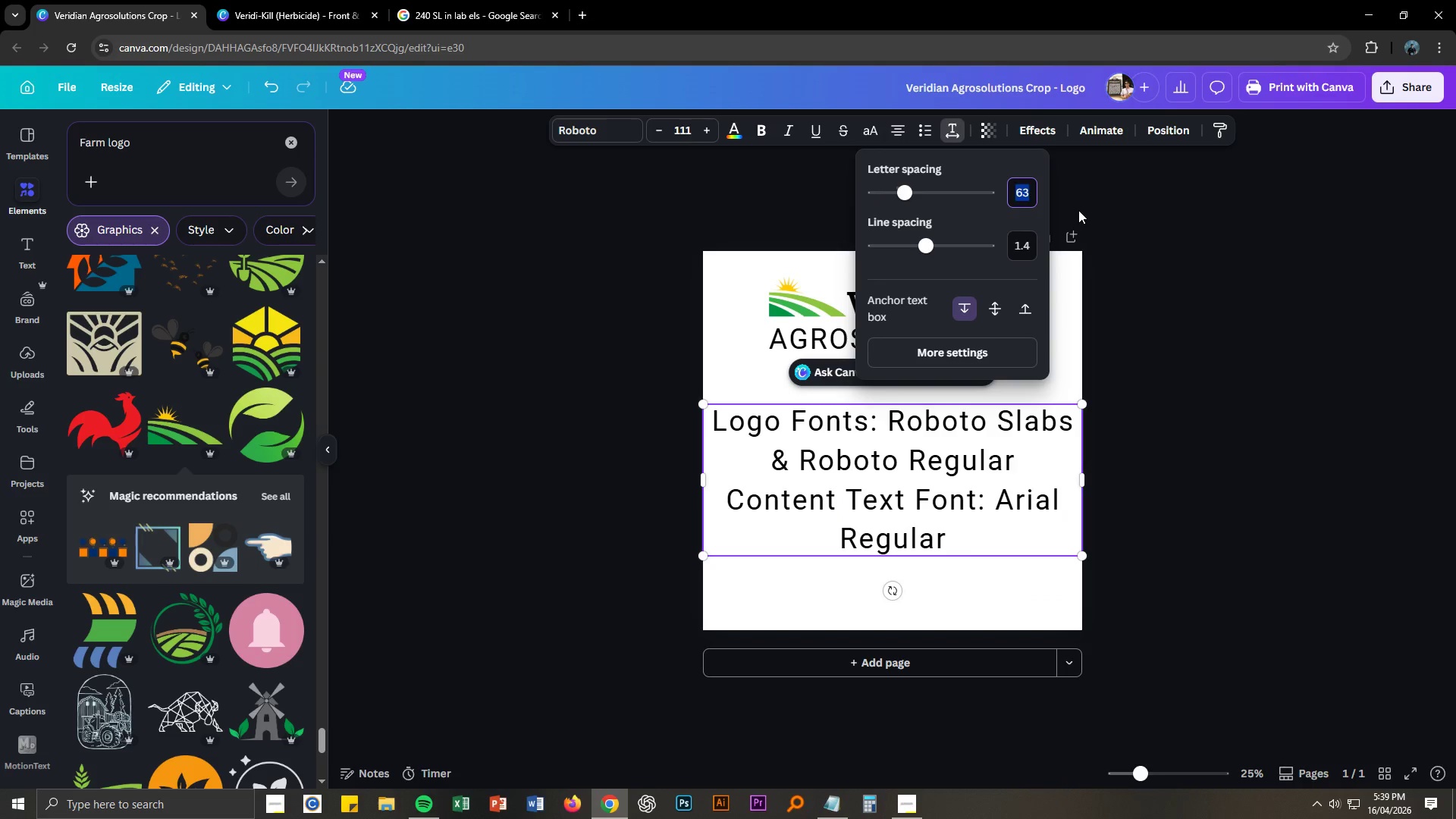 
key(Numpad0)
 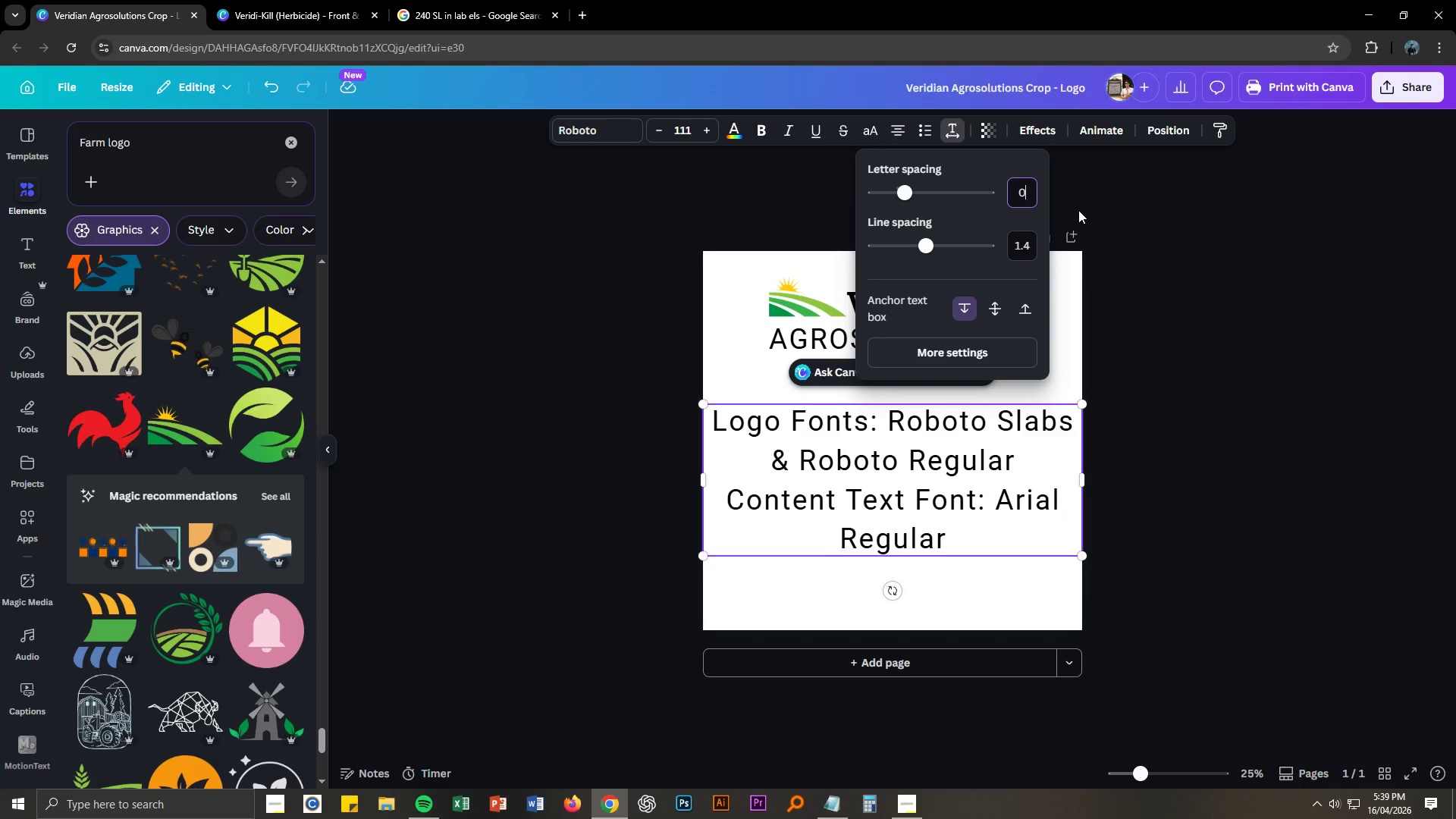 
key(NumpadEnter)
 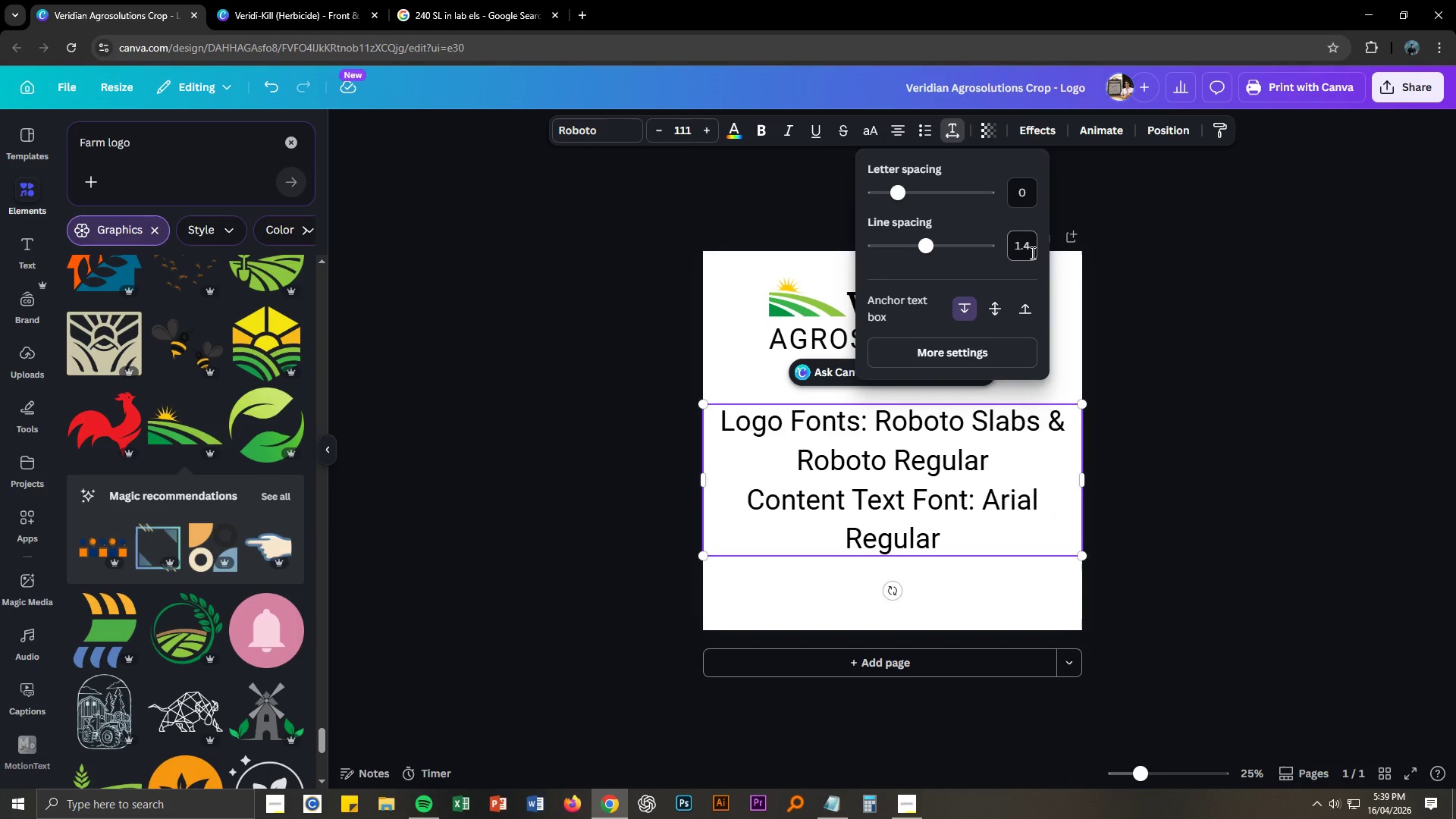 
left_click([1031, 253])
 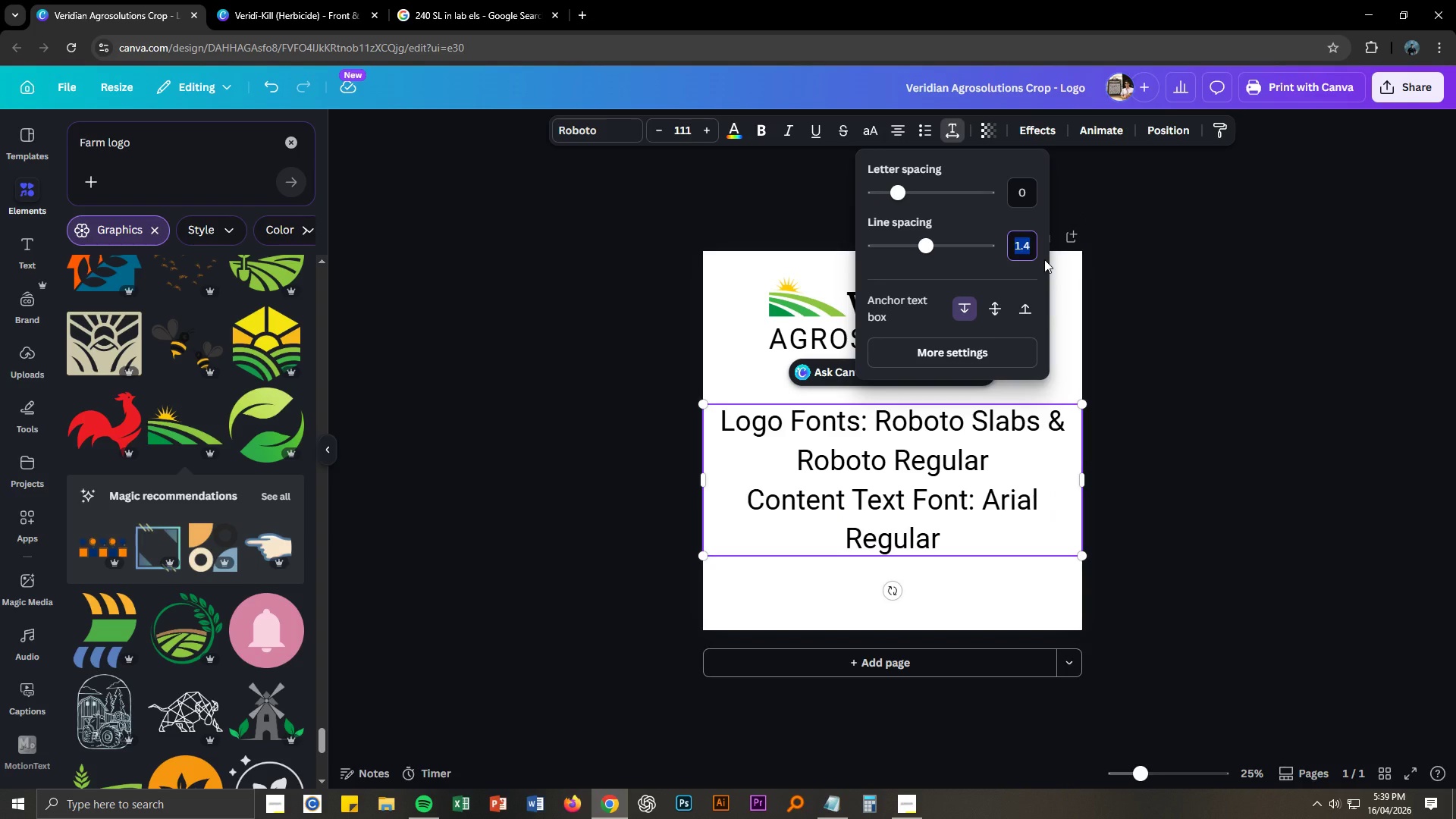 
key(Control+ControlLeft)
 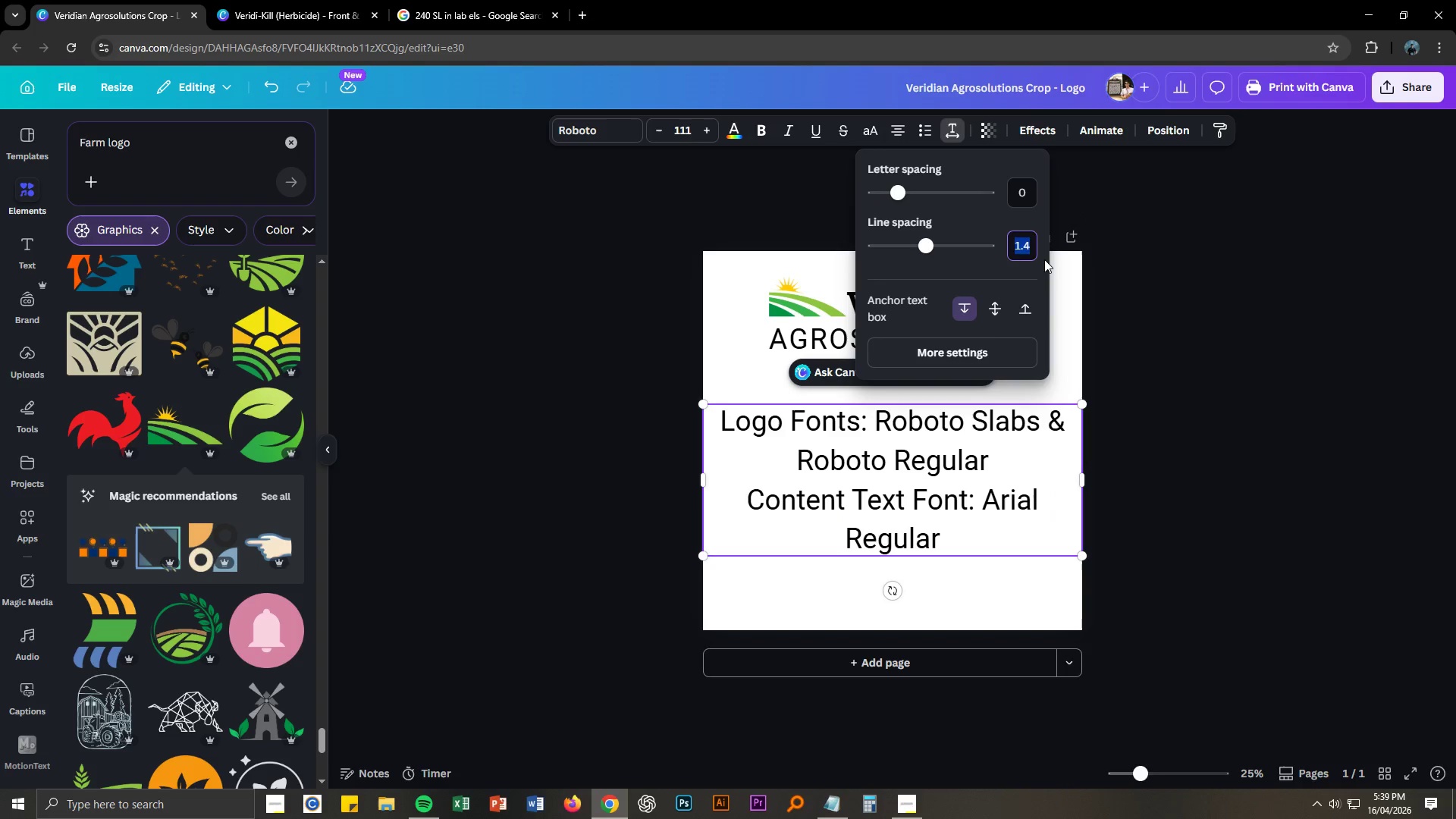 
key(Numpad1)
 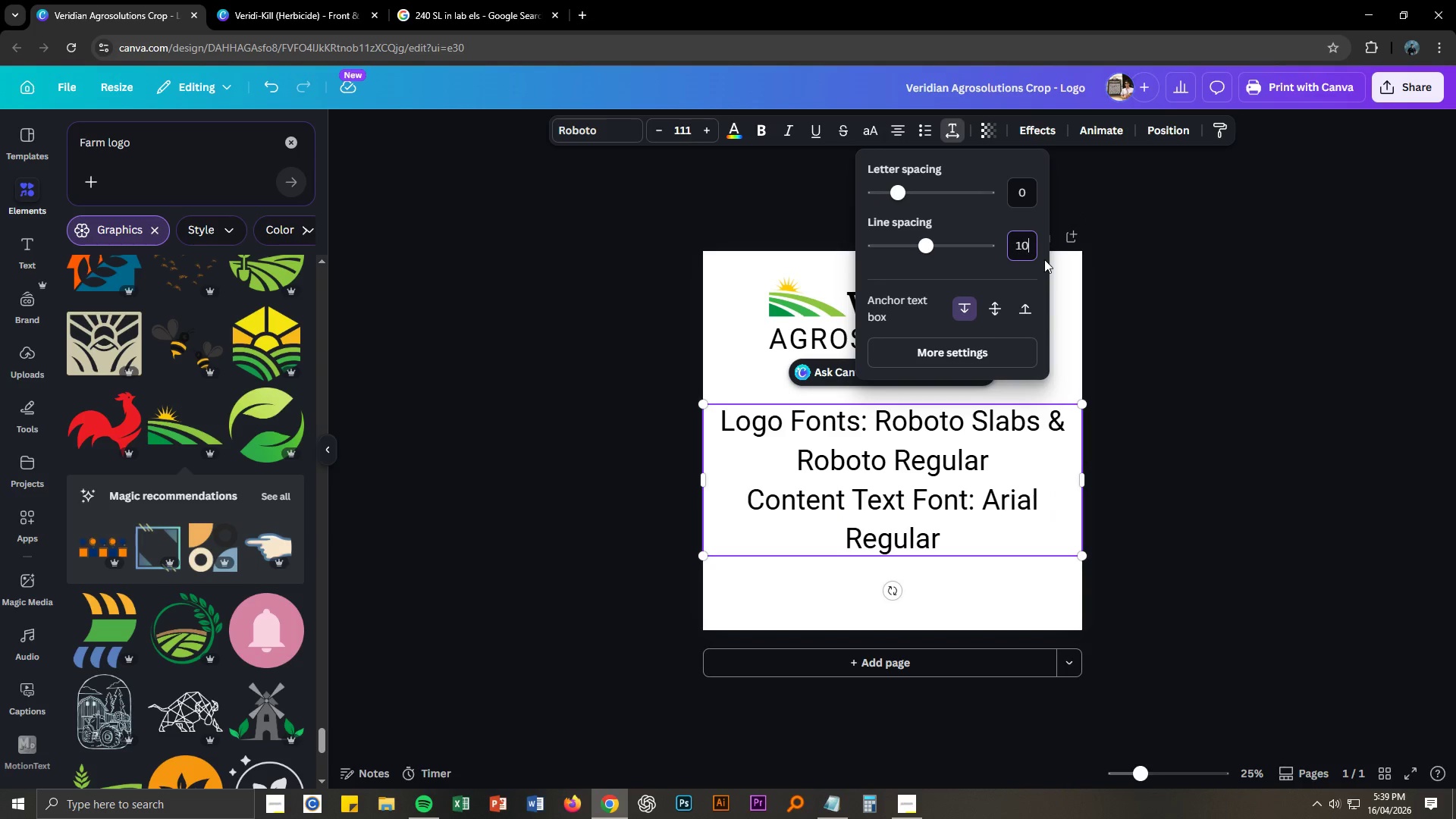 
key(Numpad0)
 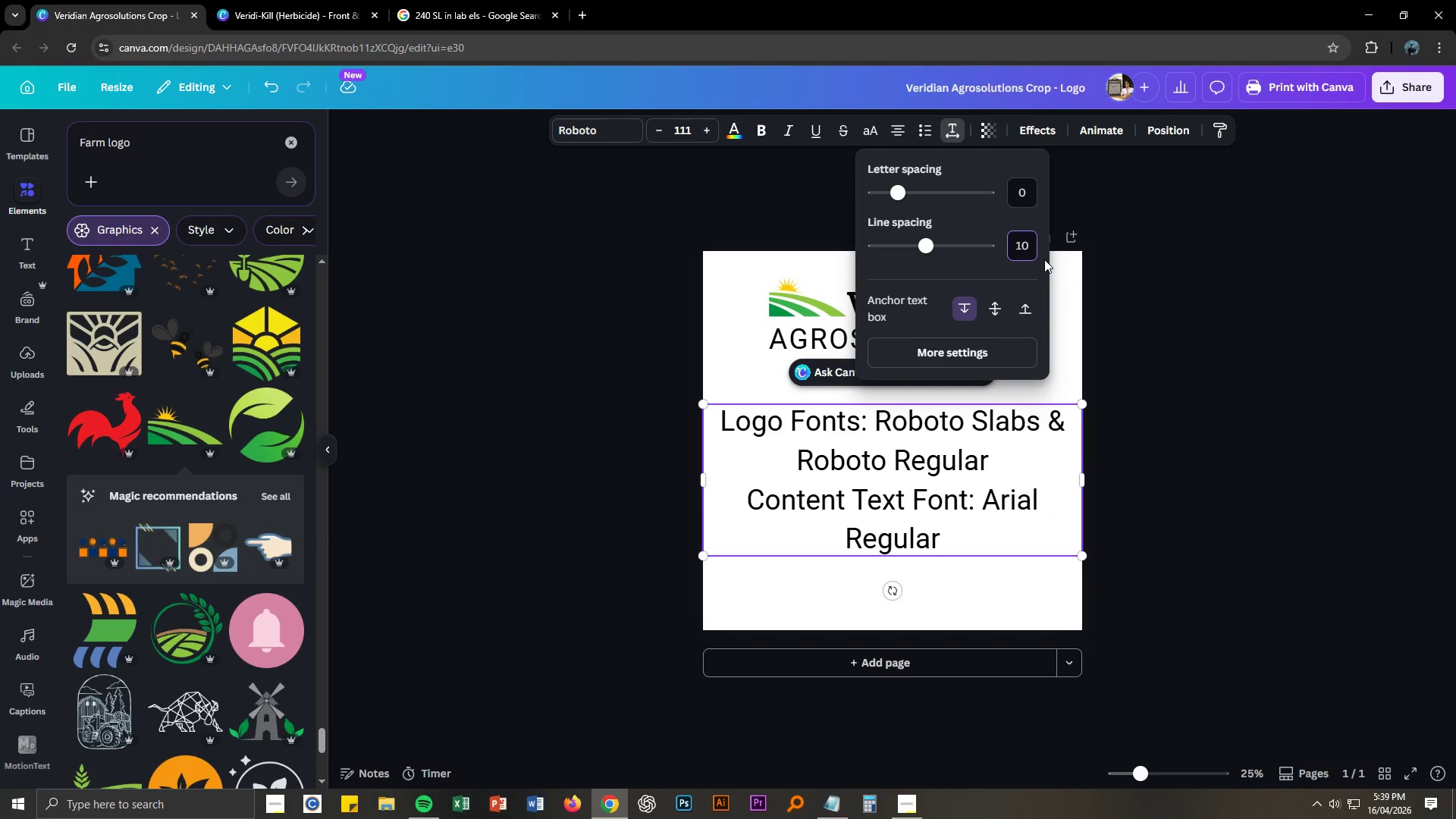 
key(Backspace)
 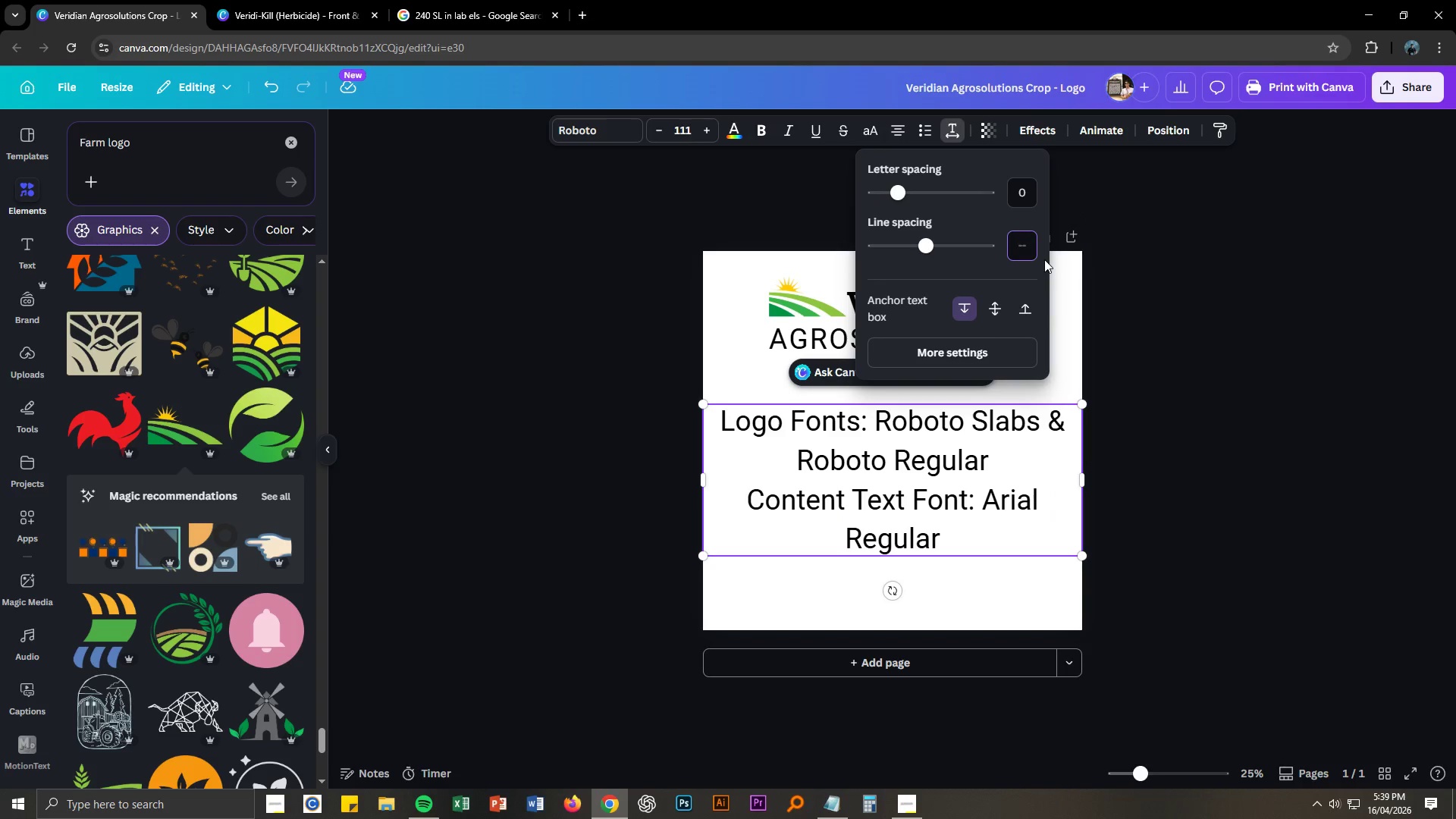 
key(Backspace)
 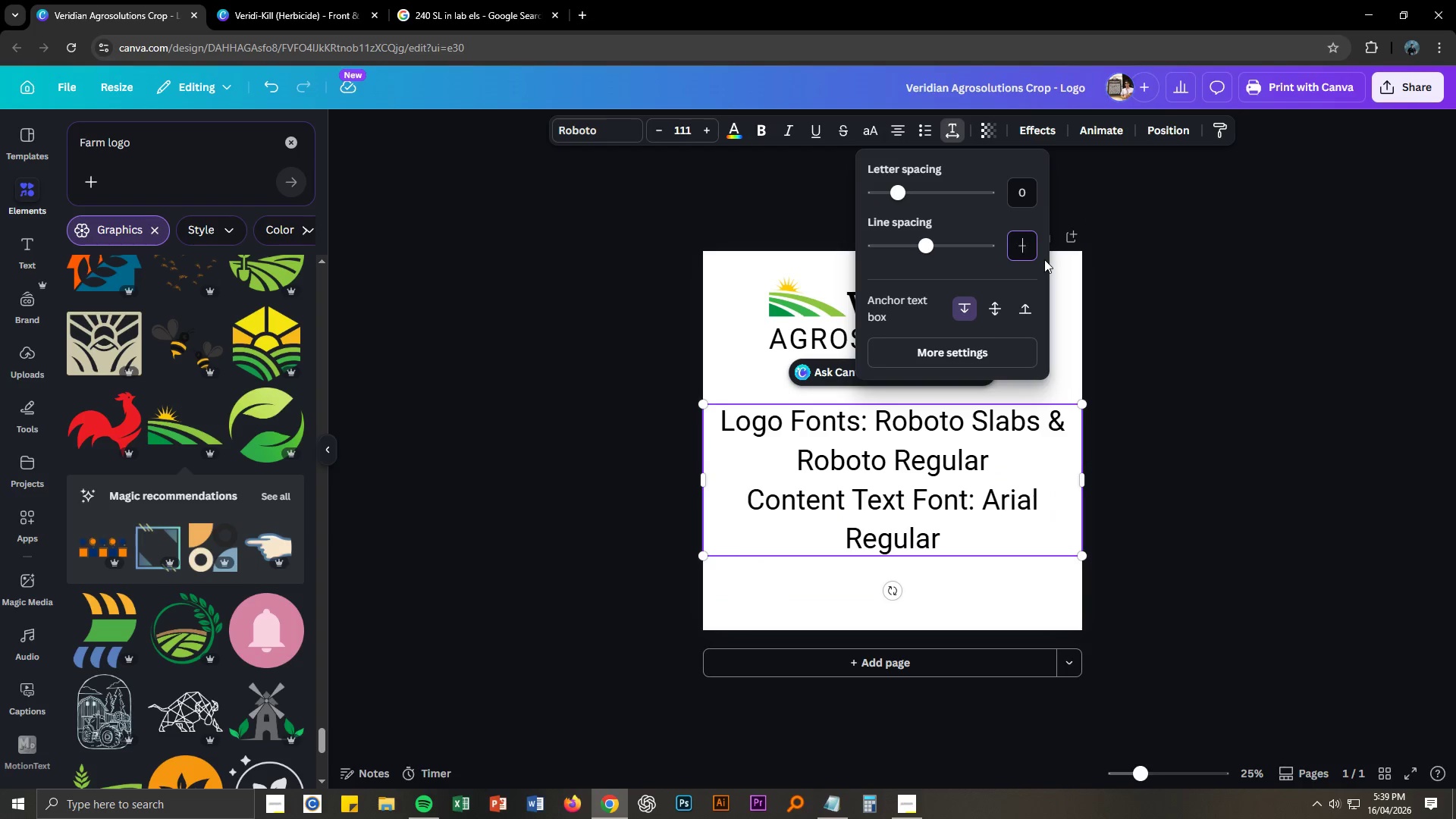 
key(Numpad0)
 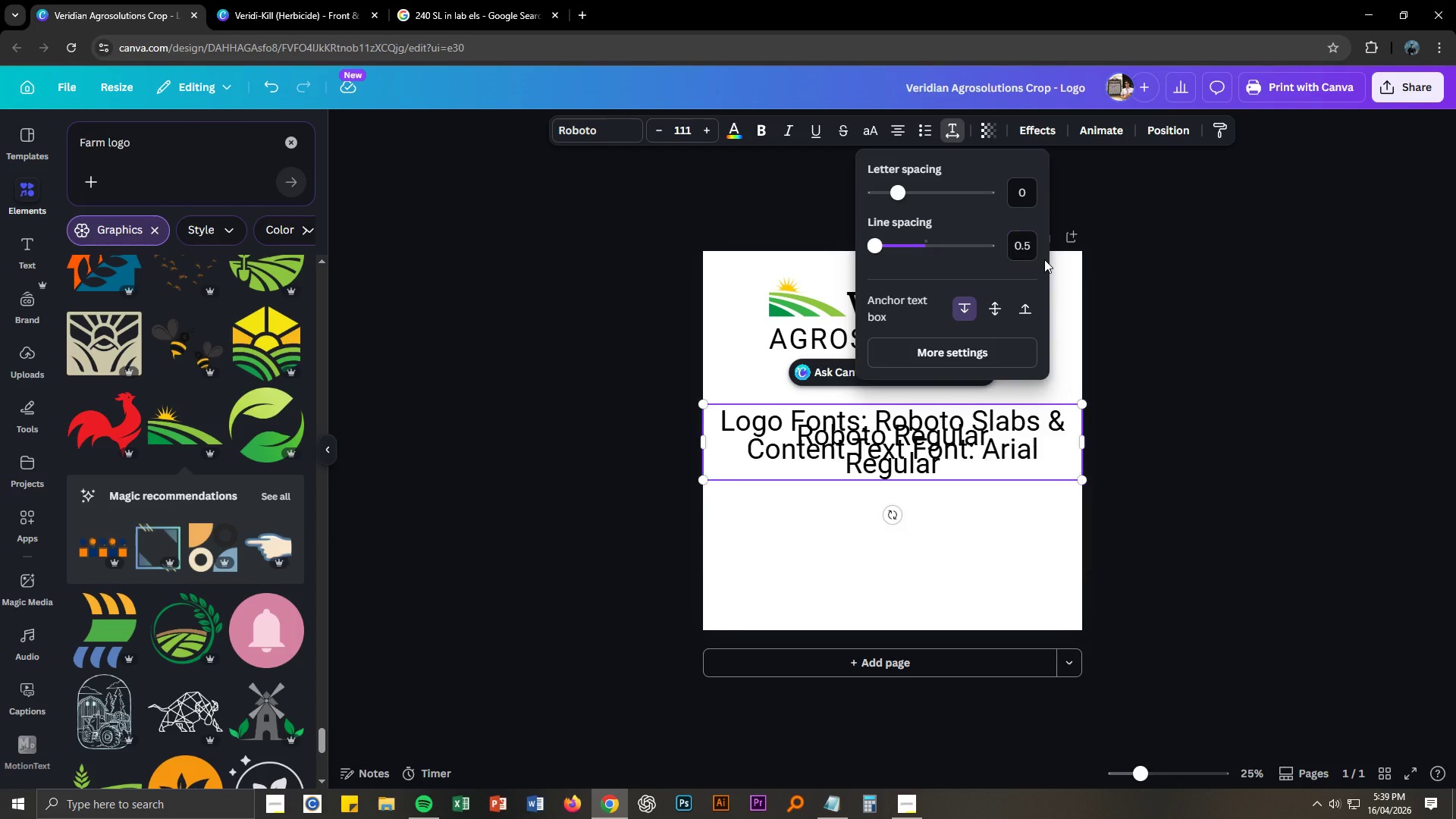 
key(NumpadEnter)
 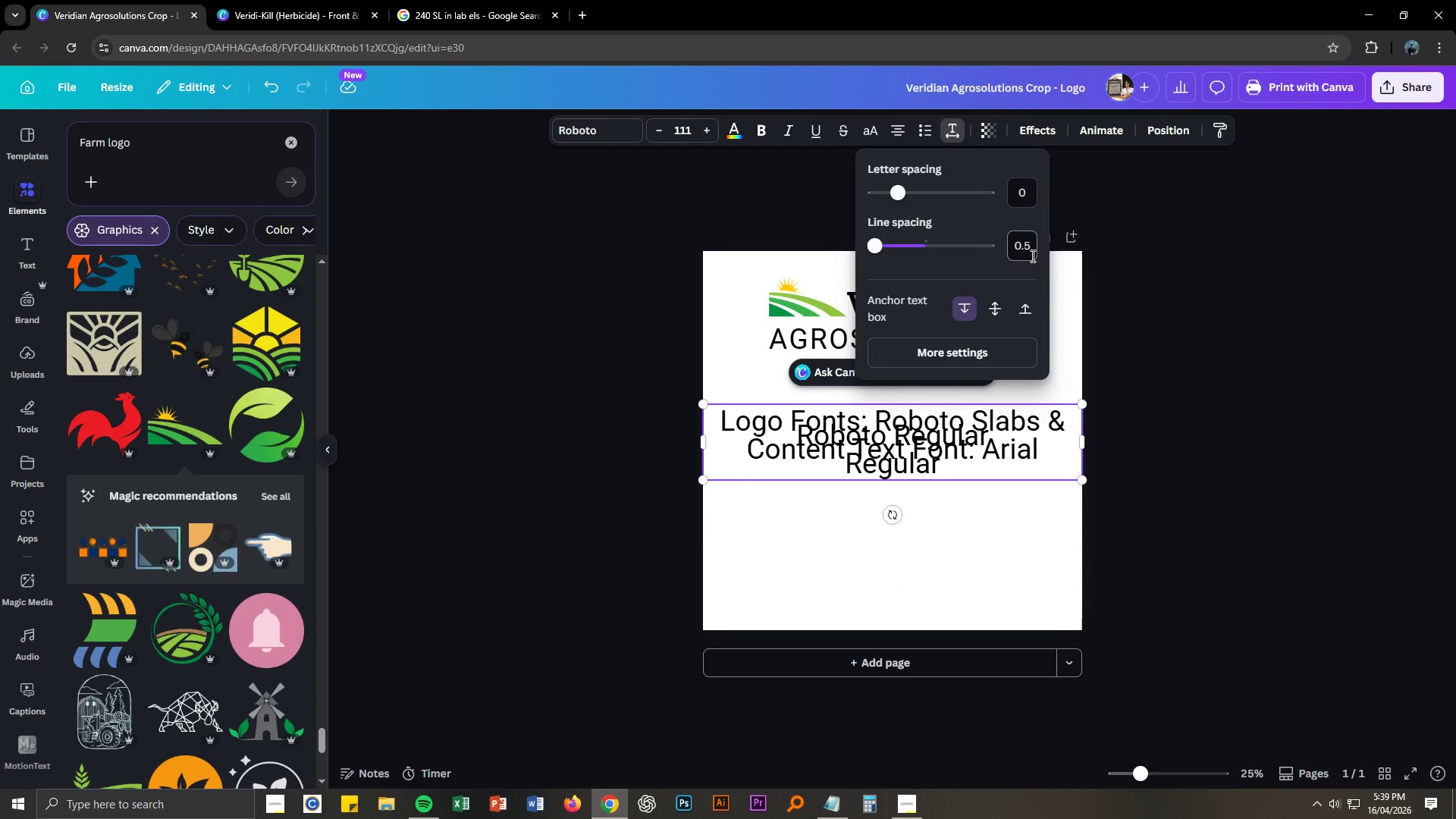 
left_click([1019, 247])
 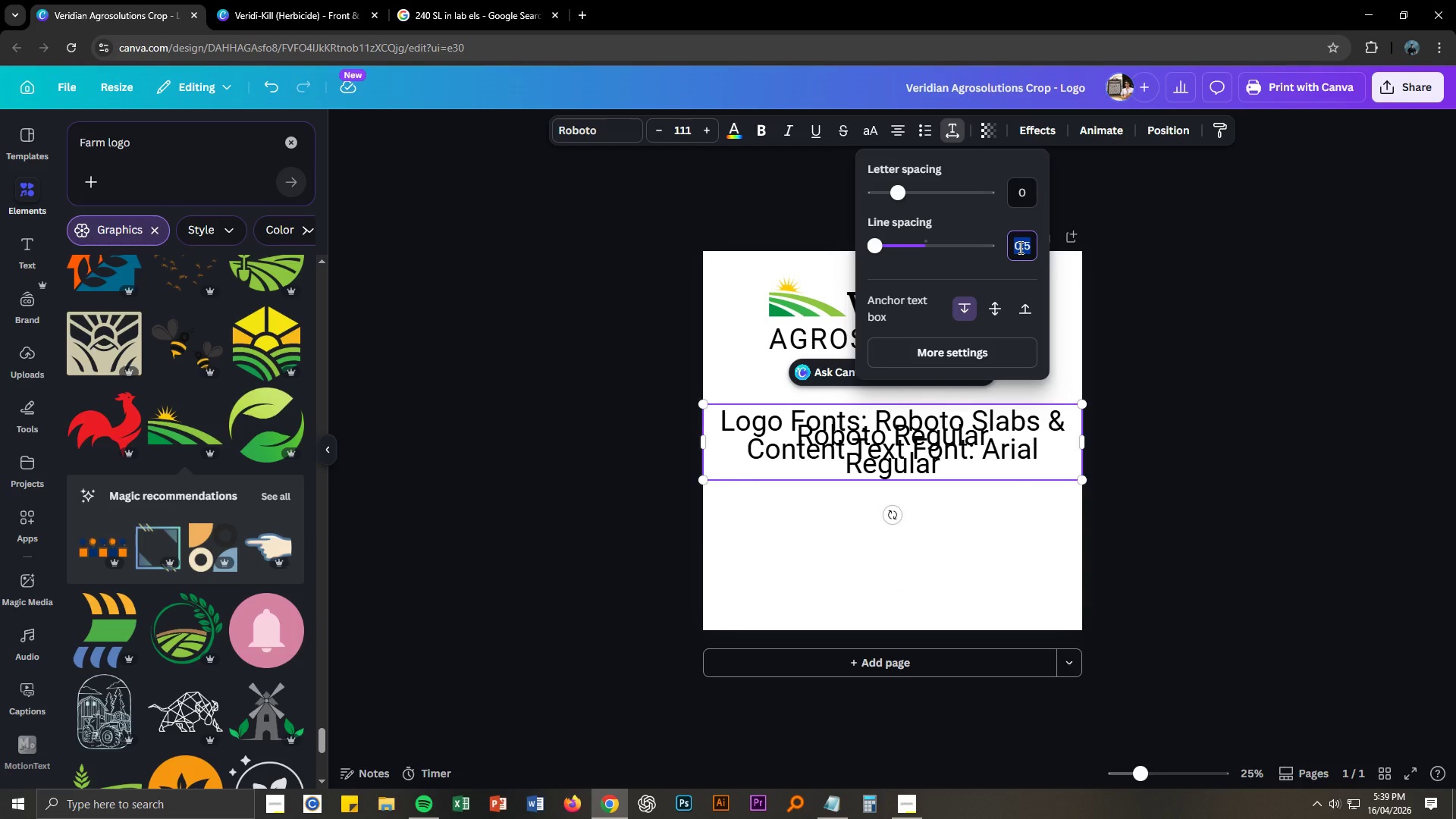 
scroll: coordinate [1021, 244], scroll_direction: up, amount: 5.0
 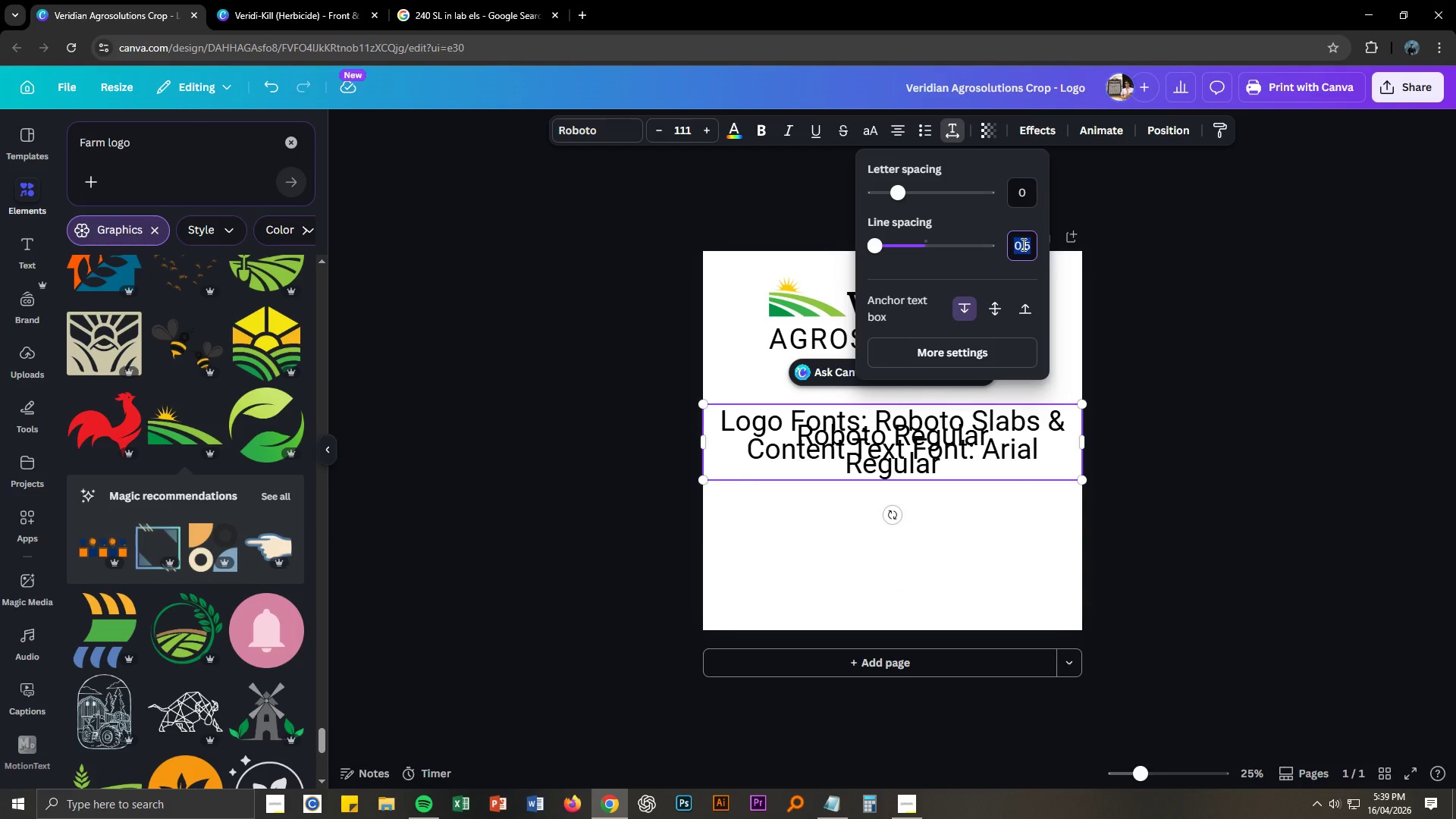 
key(Numpad1)
 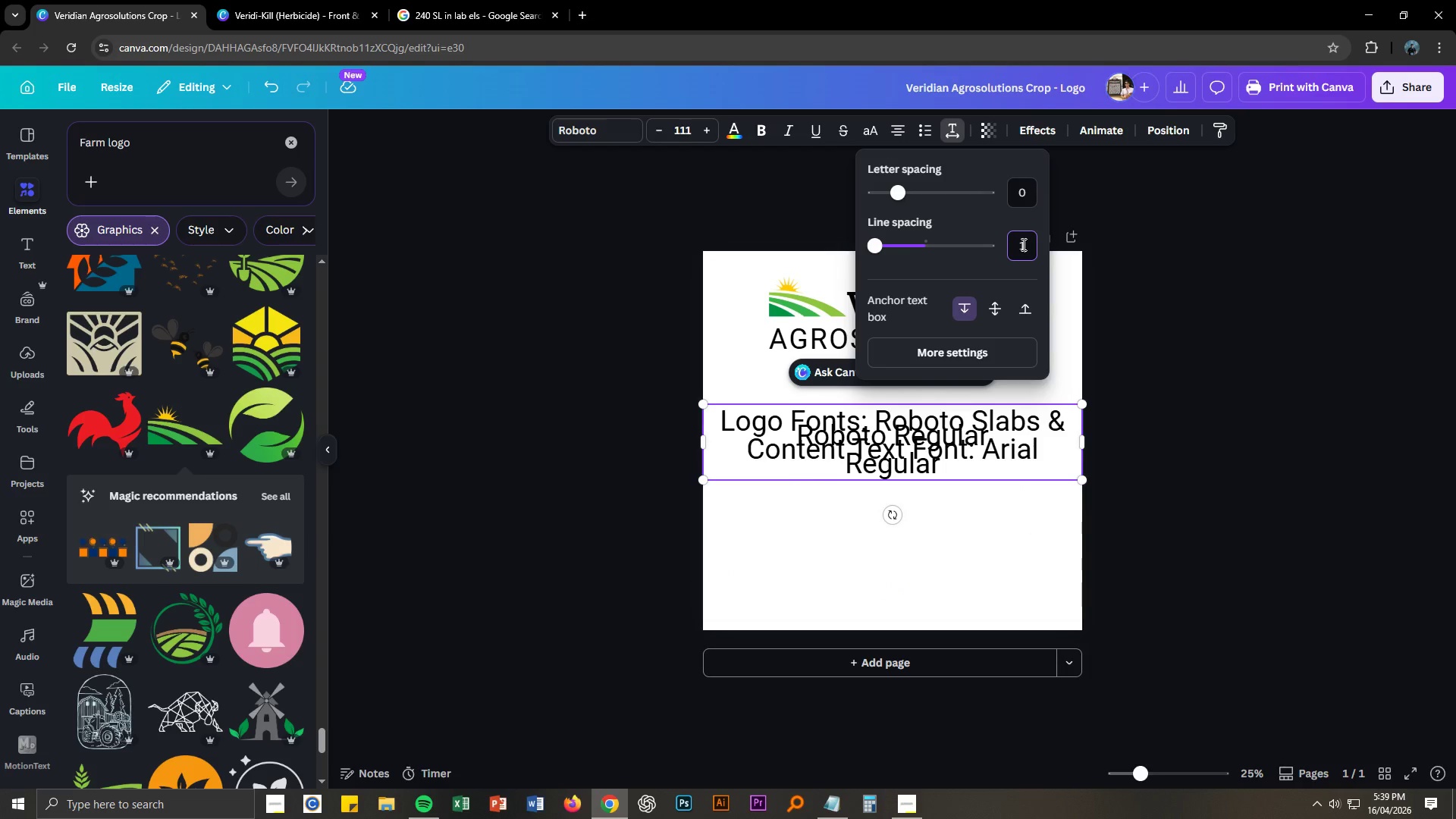 
key(NumpadEnter)
 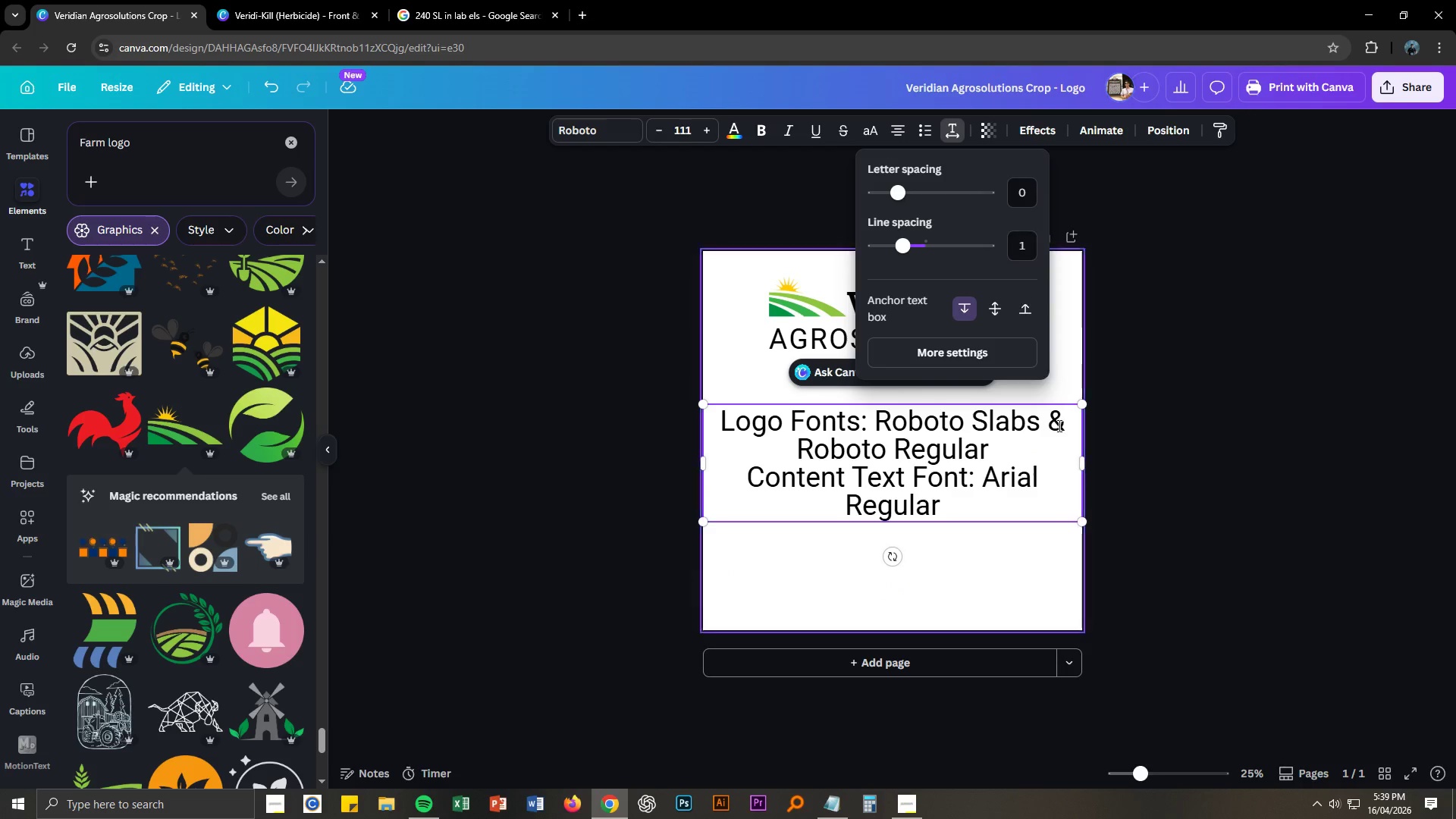 
left_click([1055, 488])
 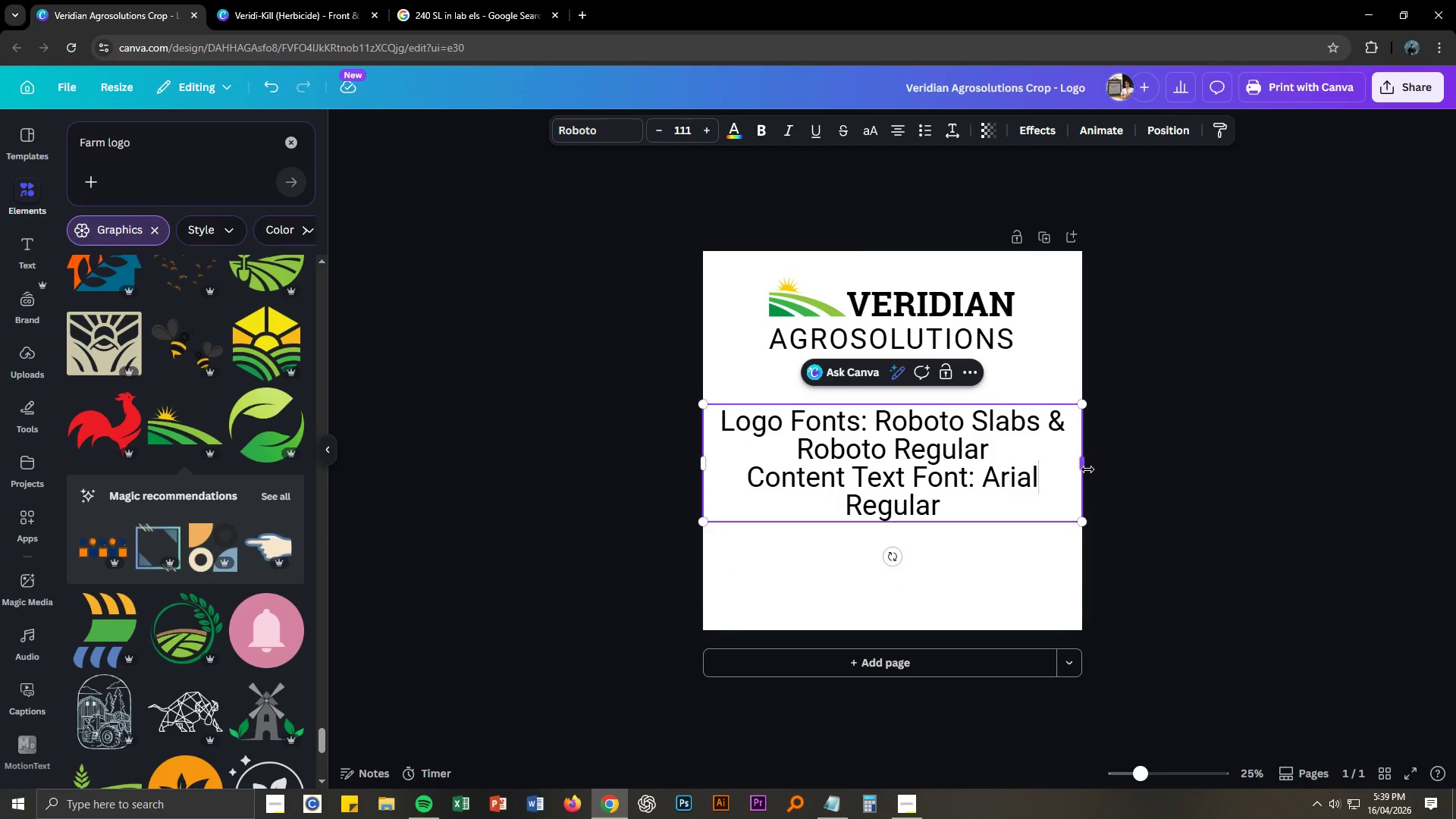 
left_click_drag(start_coordinate=[1087, 469], to_coordinate=[1003, 469])
 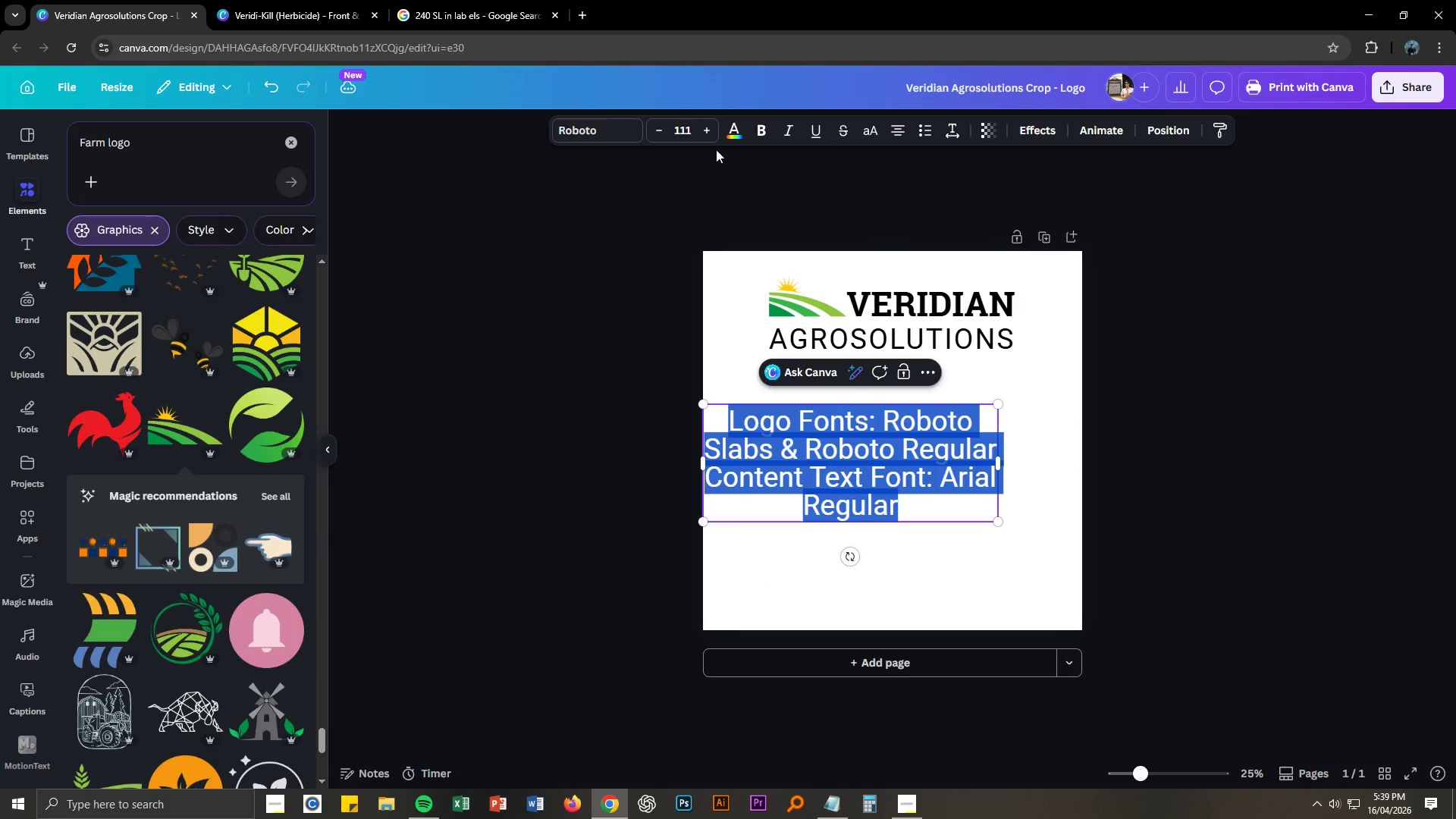 
key(Control+ControlLeft)
 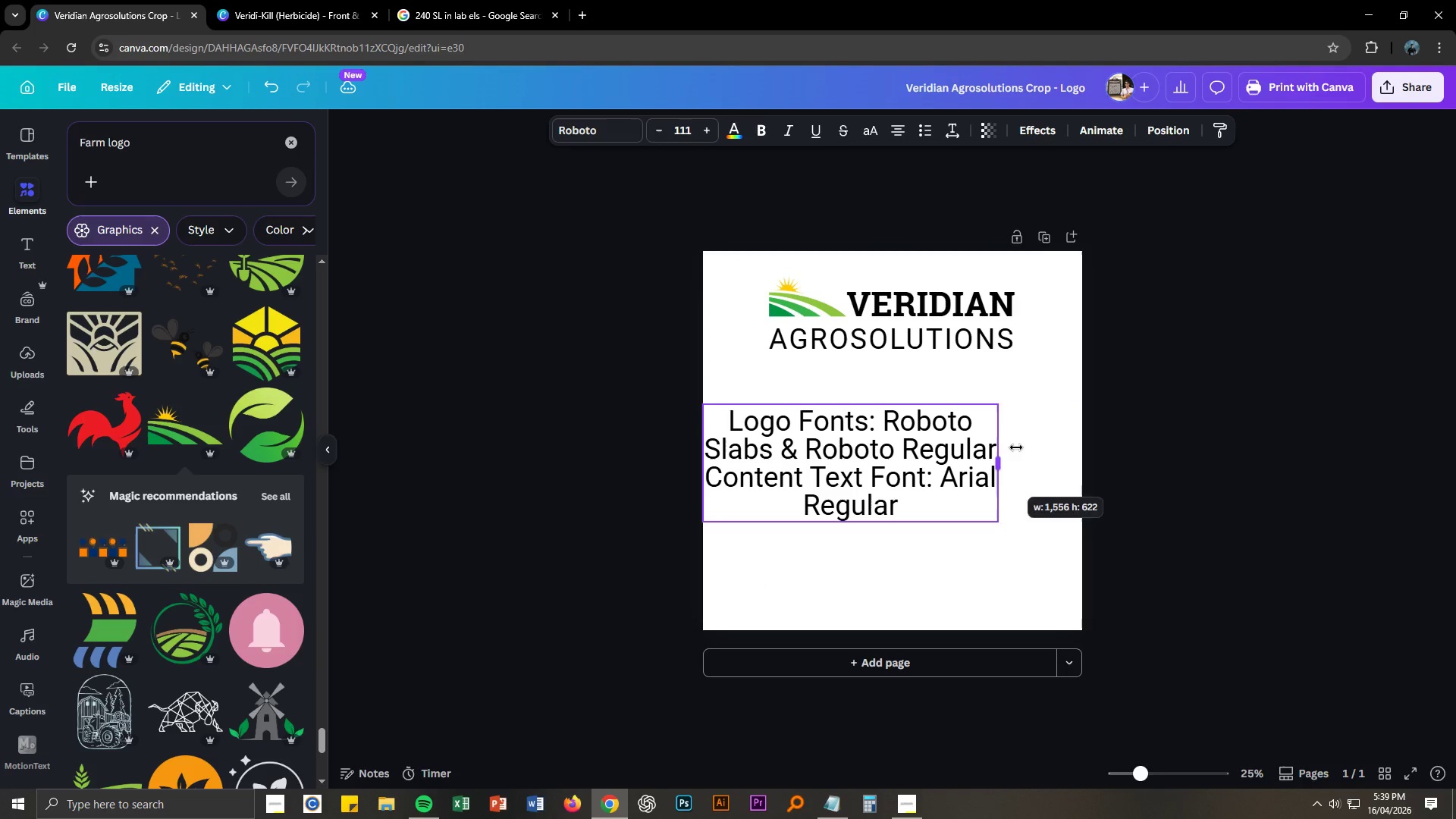 
key(Control+ControlLeft)
 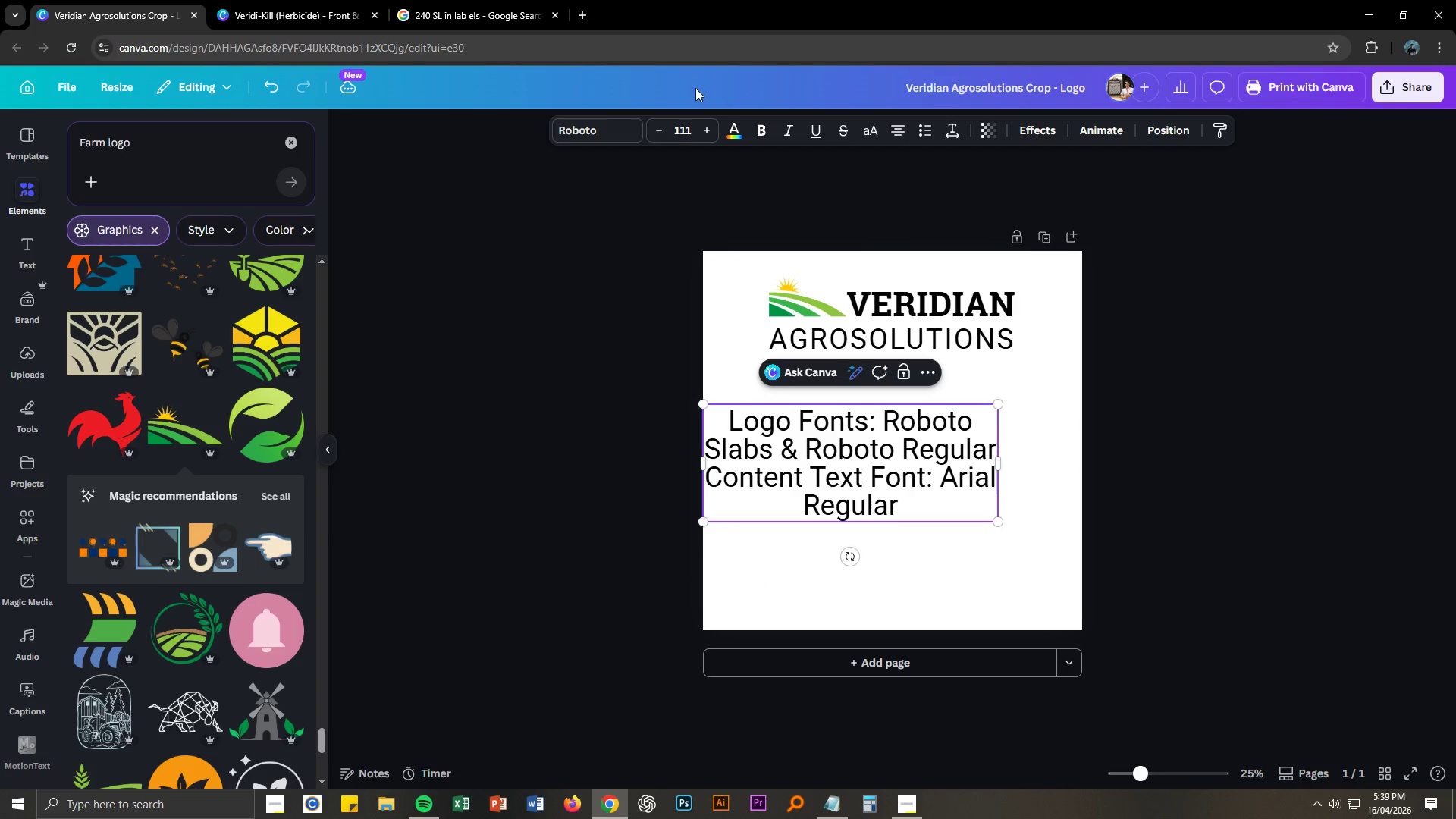 
key(Control+A)
 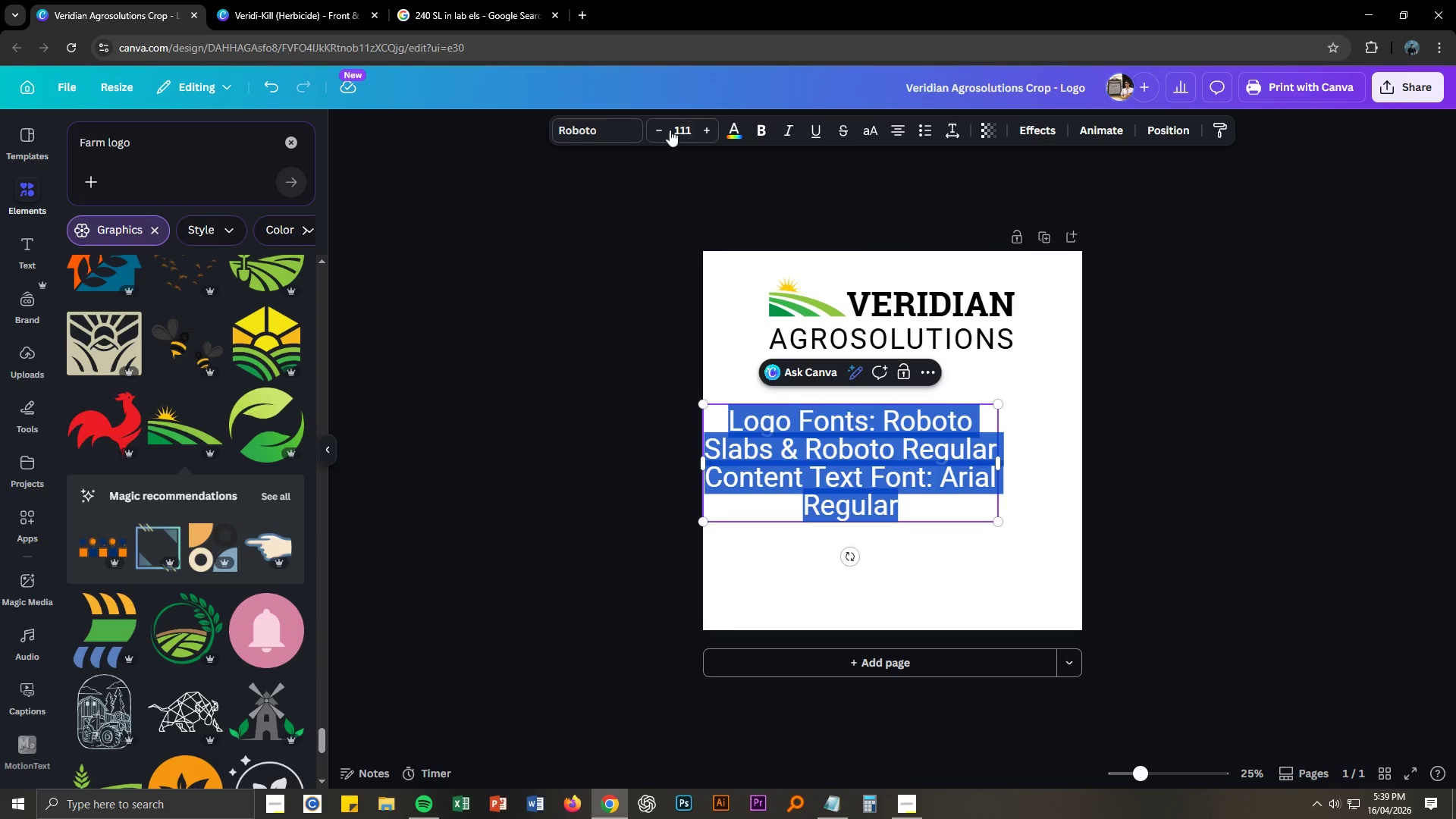 
left_click([689, 130])
 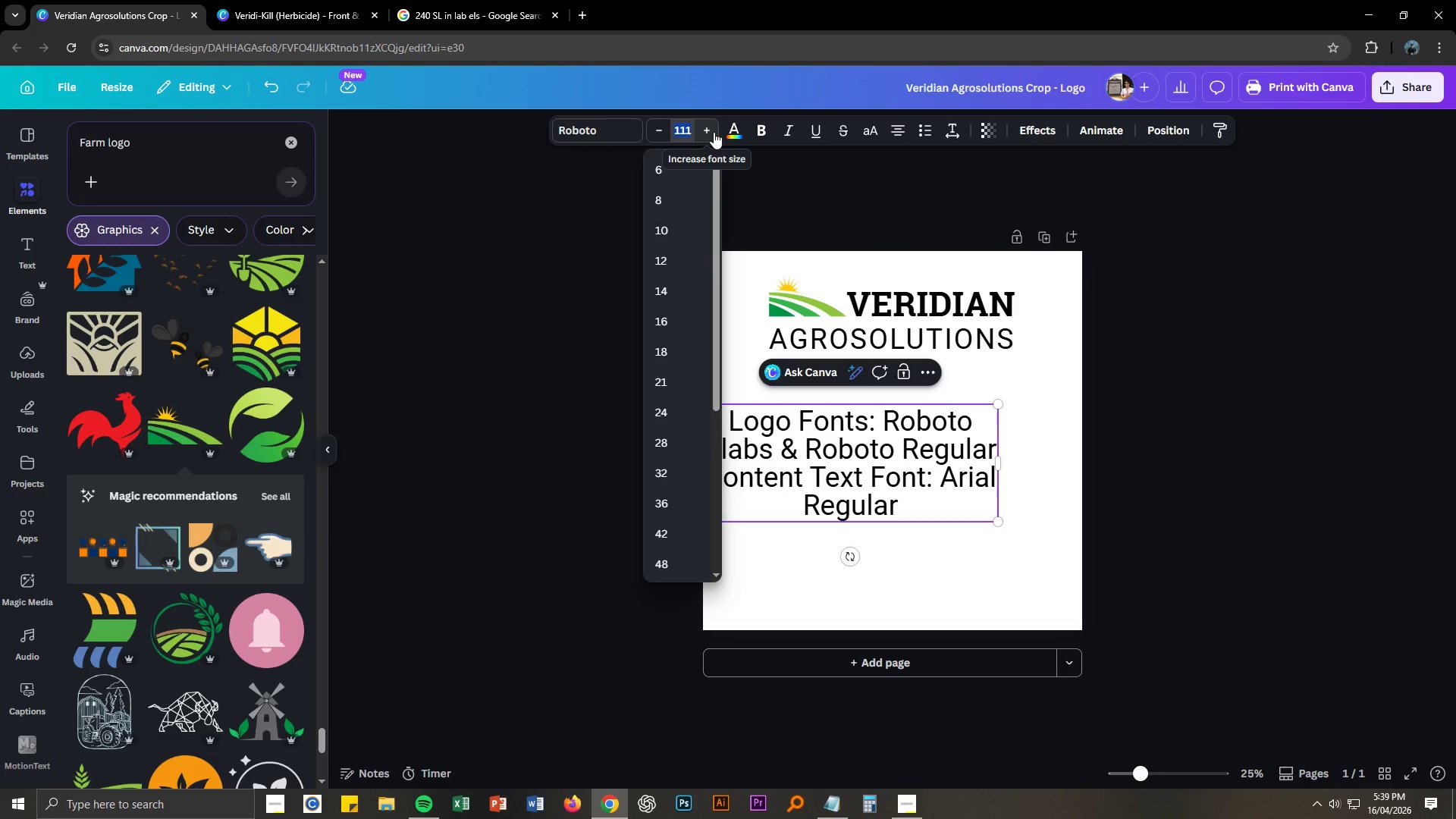 
key(Numpad2)
 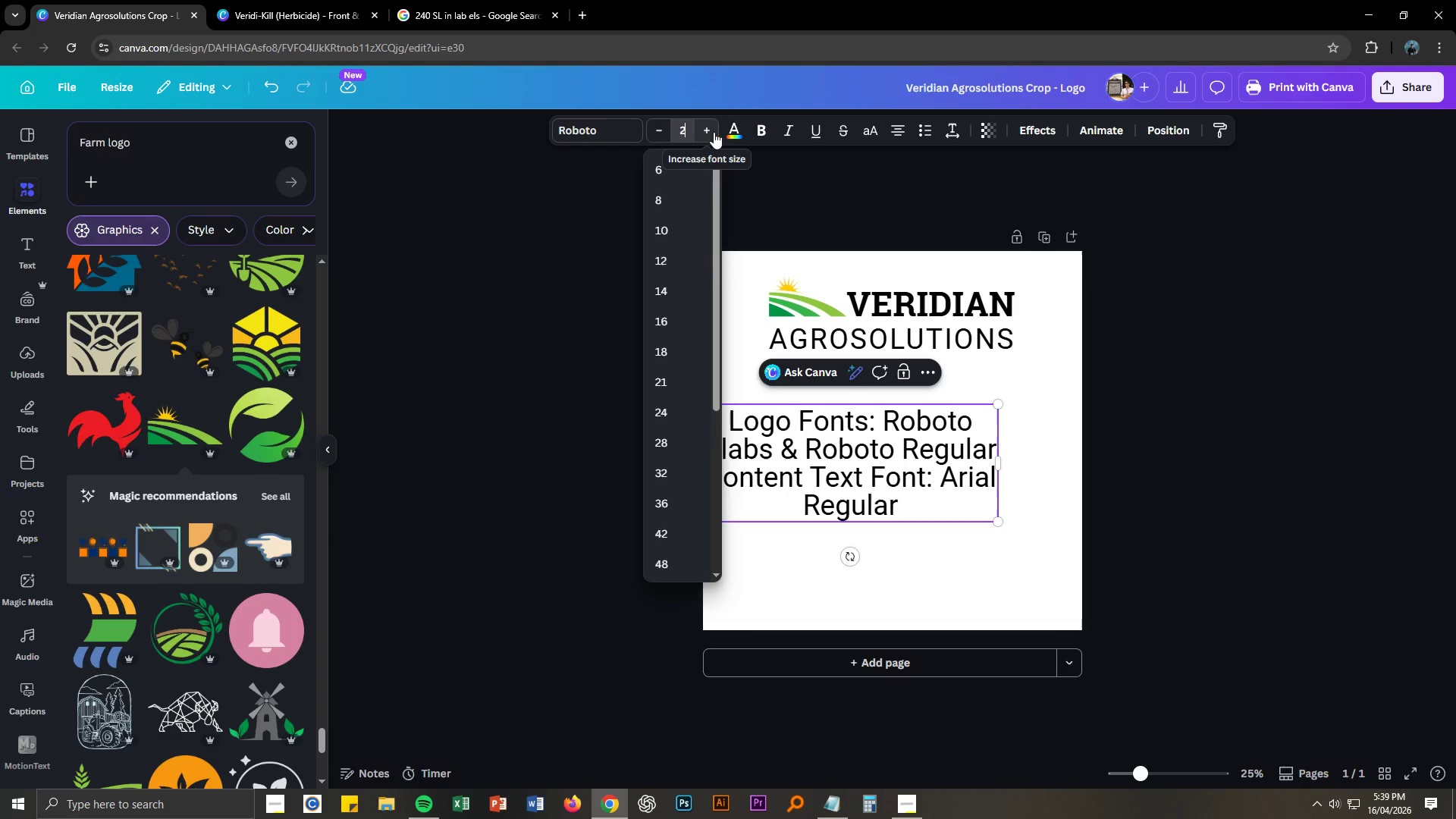 
key(Numpad5)
 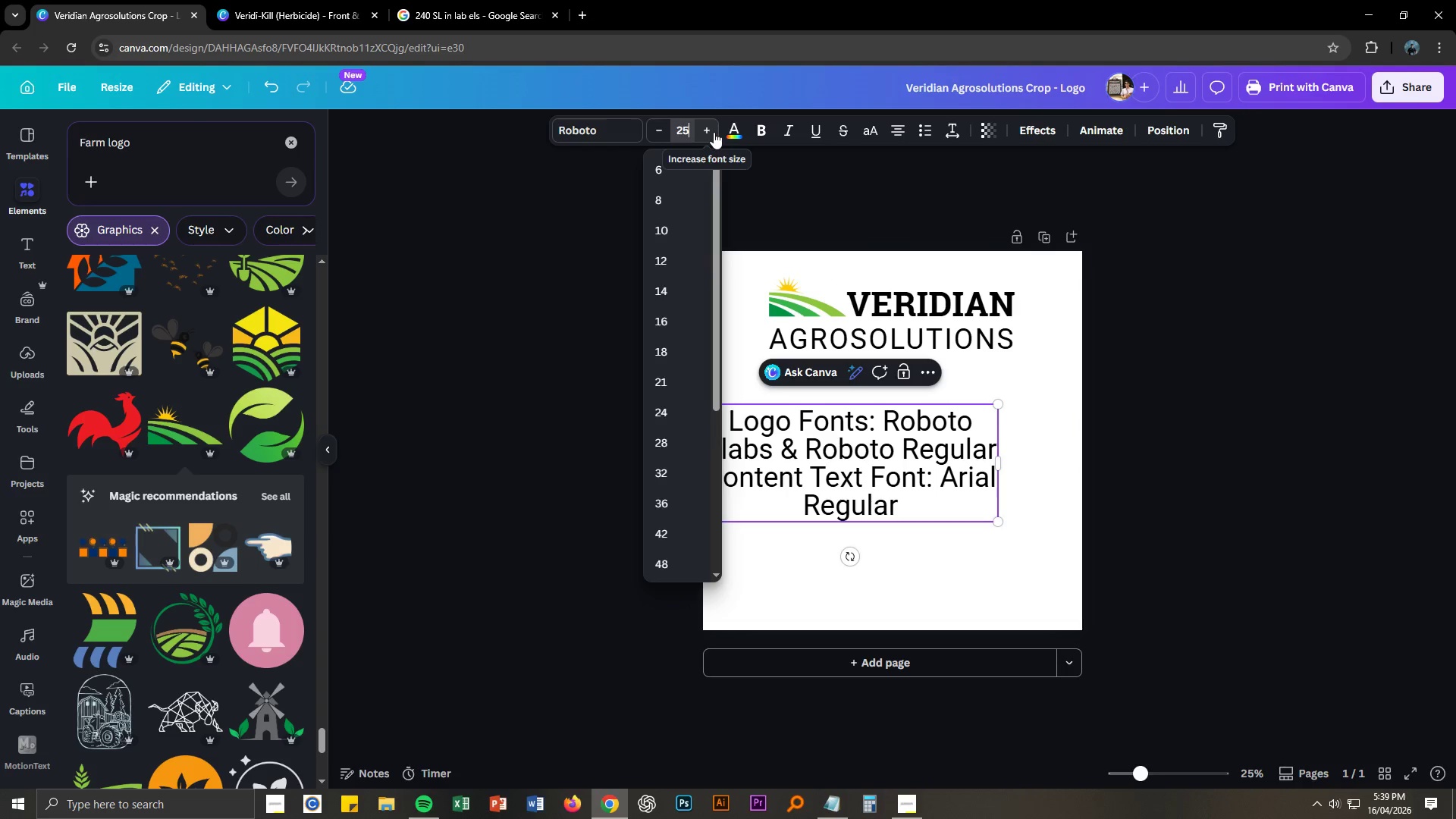 
key(NumpadEnter)
 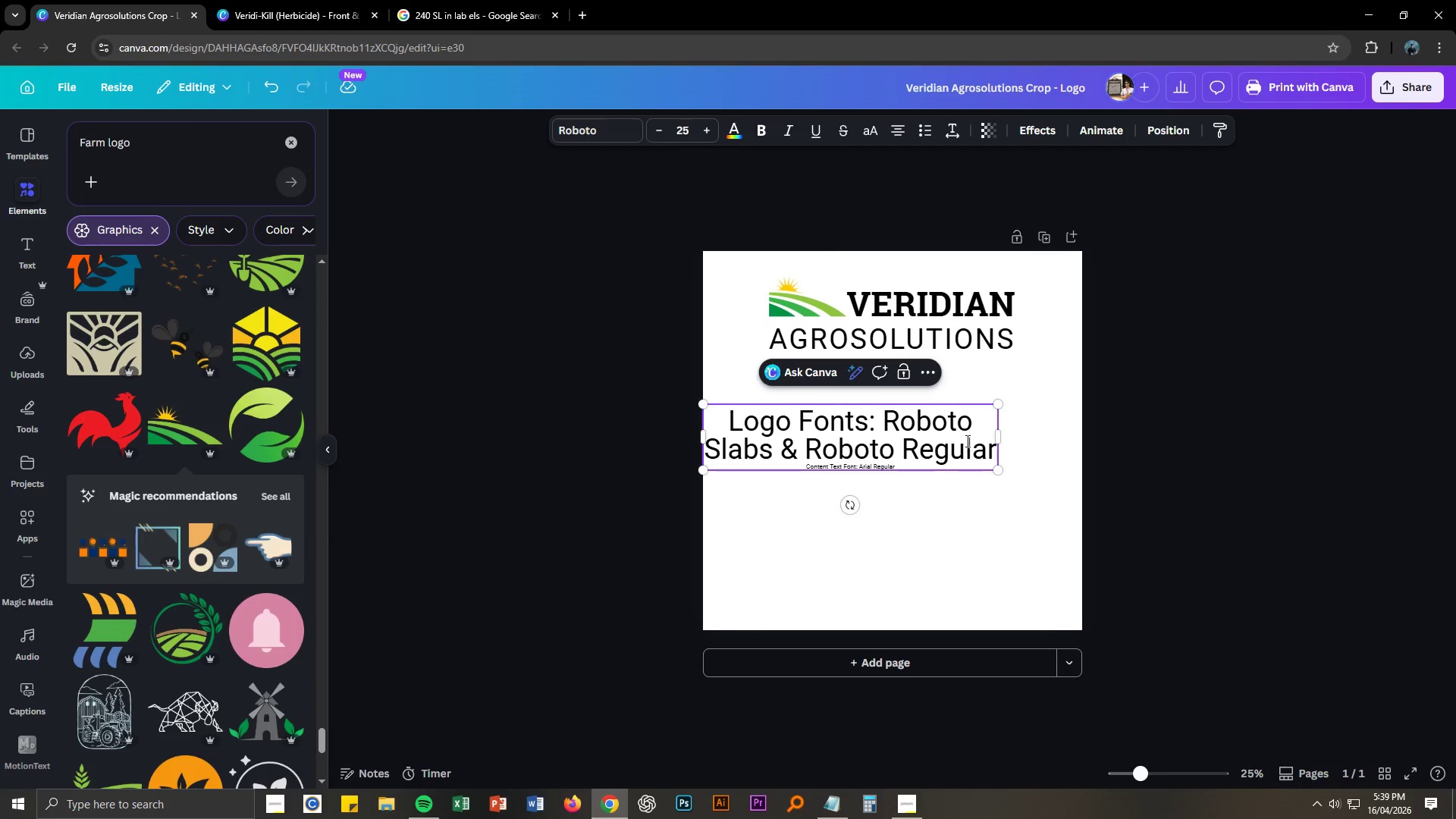 
left_click([969, 437])
 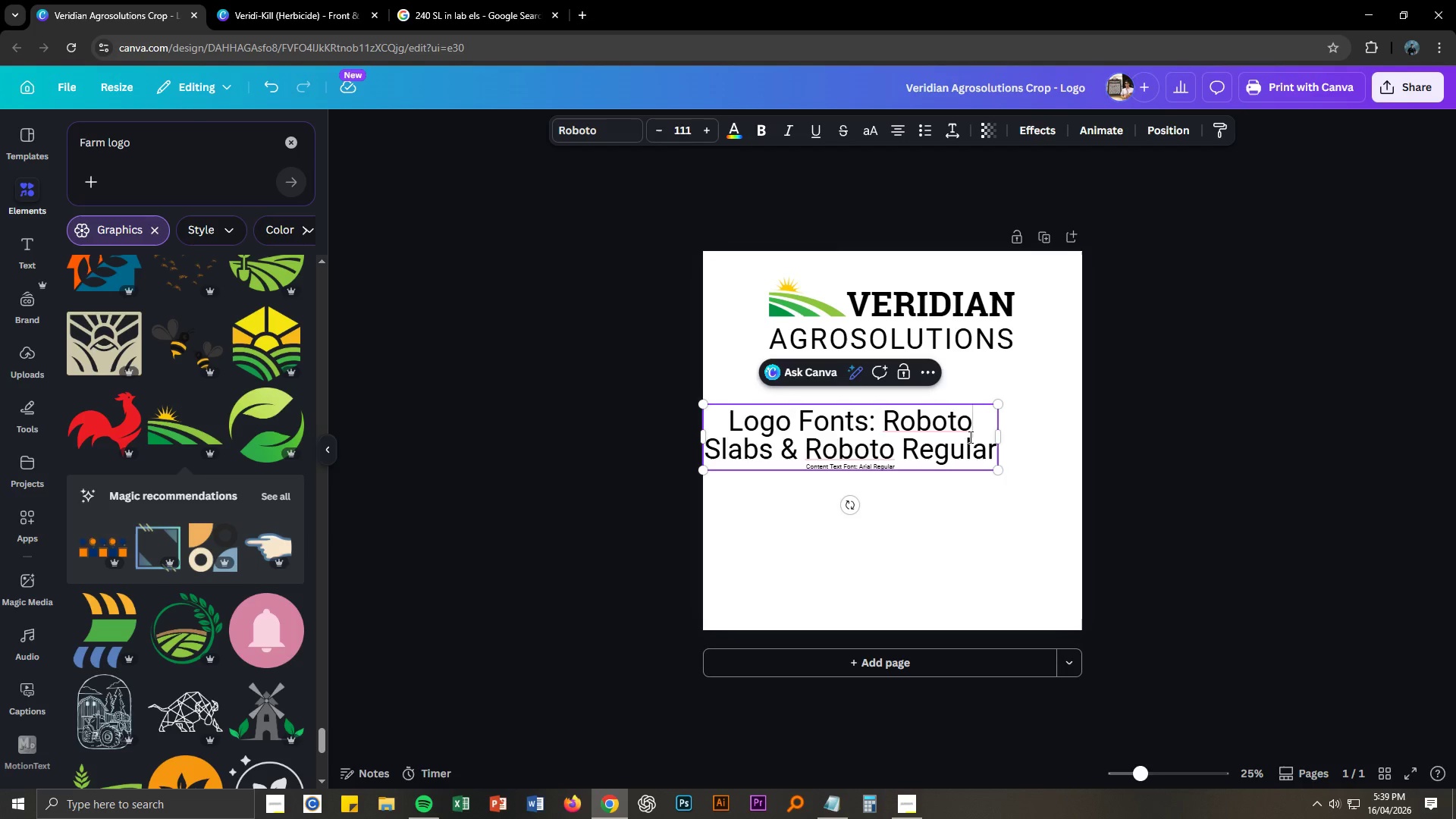 
key(Control+ControlLeft)
 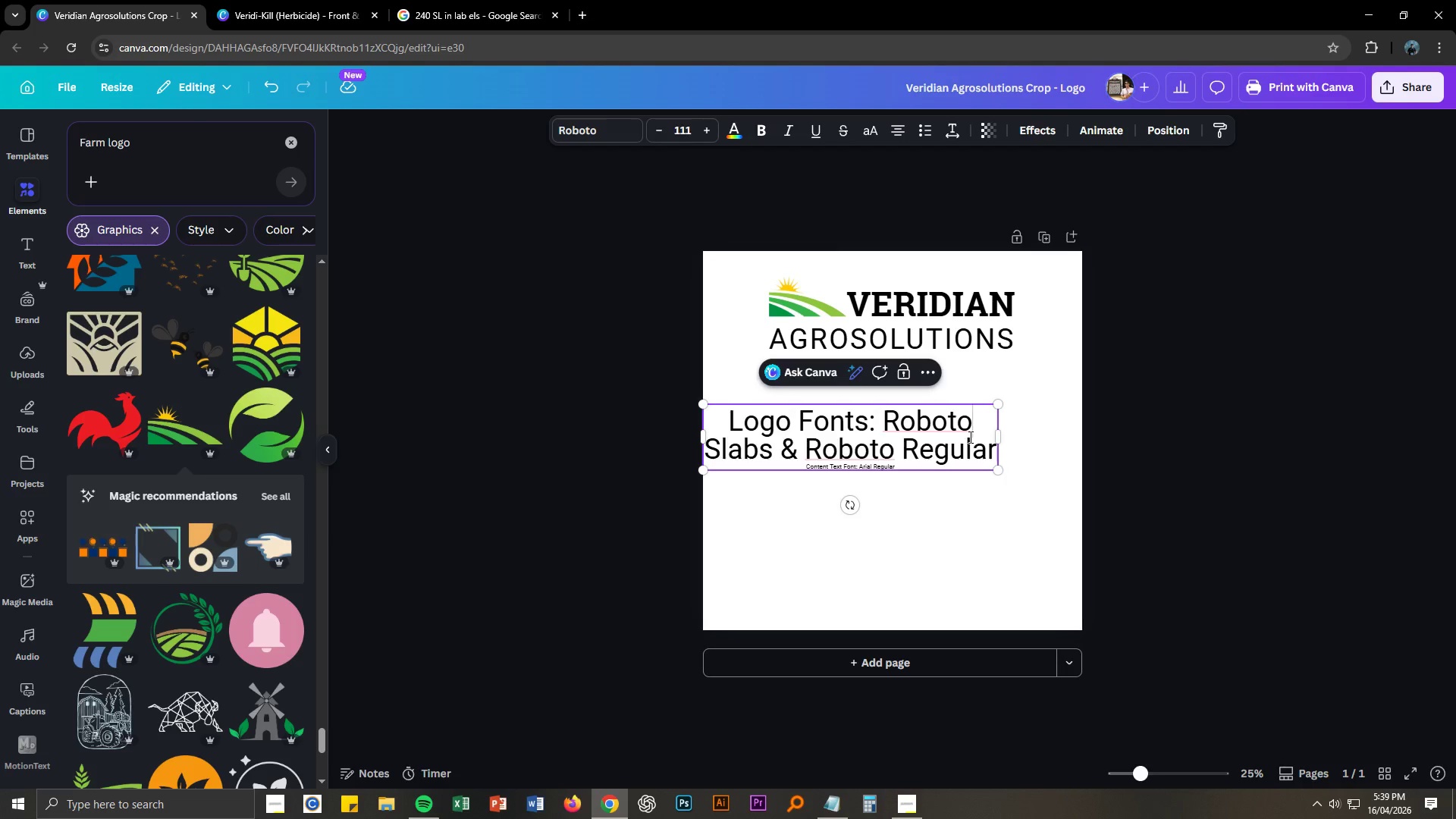 
key(Control+A)
 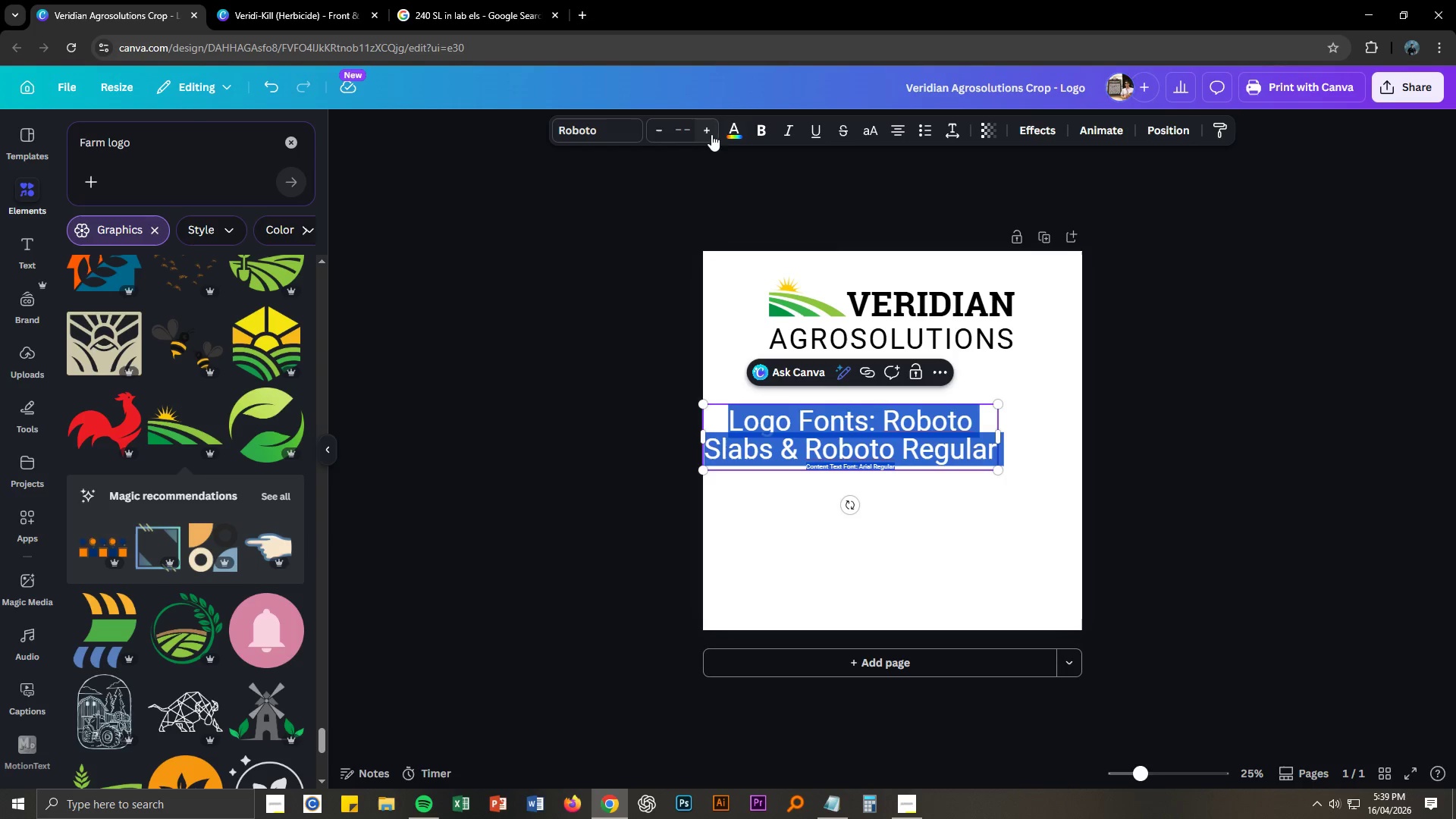 
left_click([692, 133])
 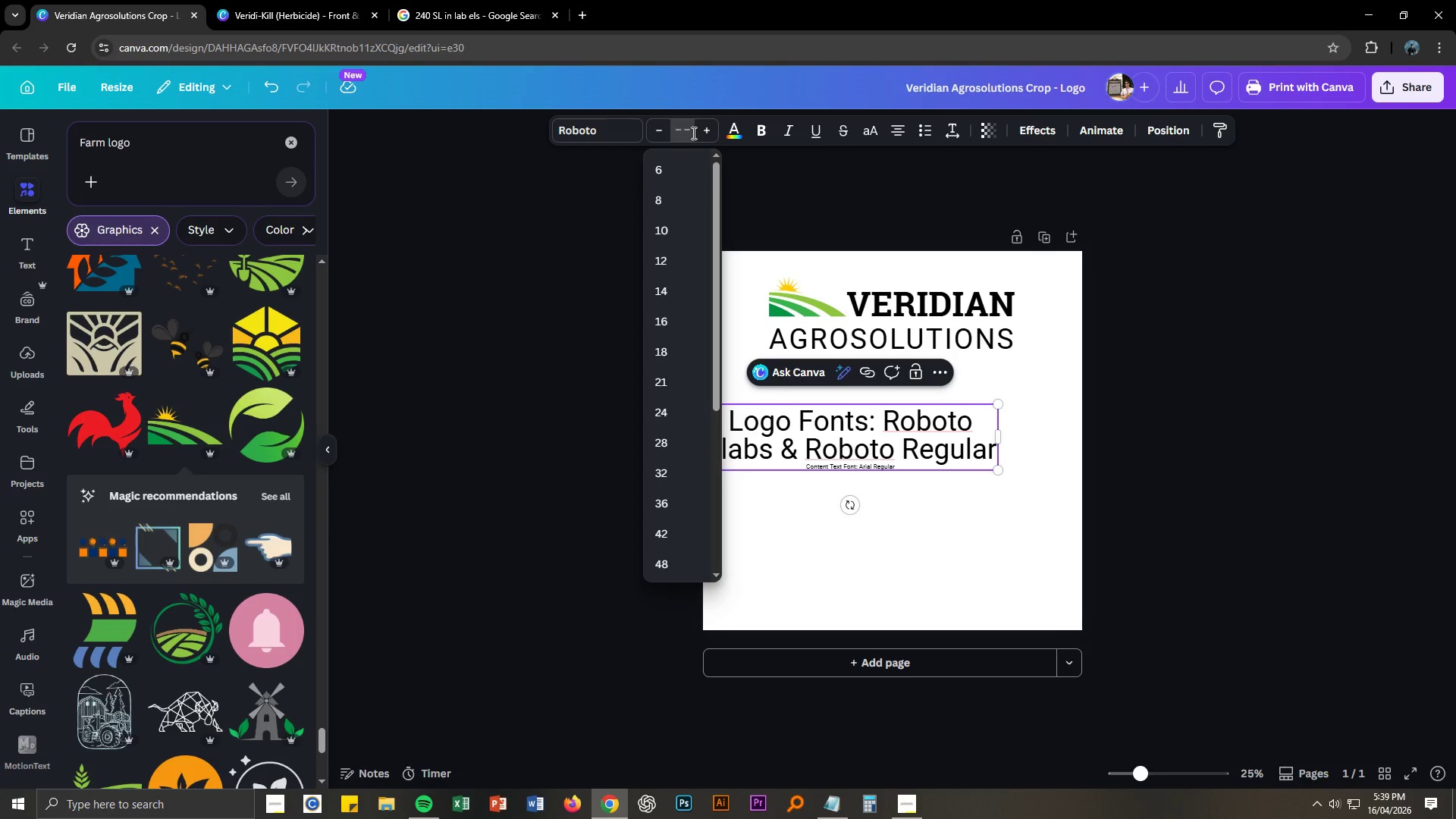 
key(Numpad5)
 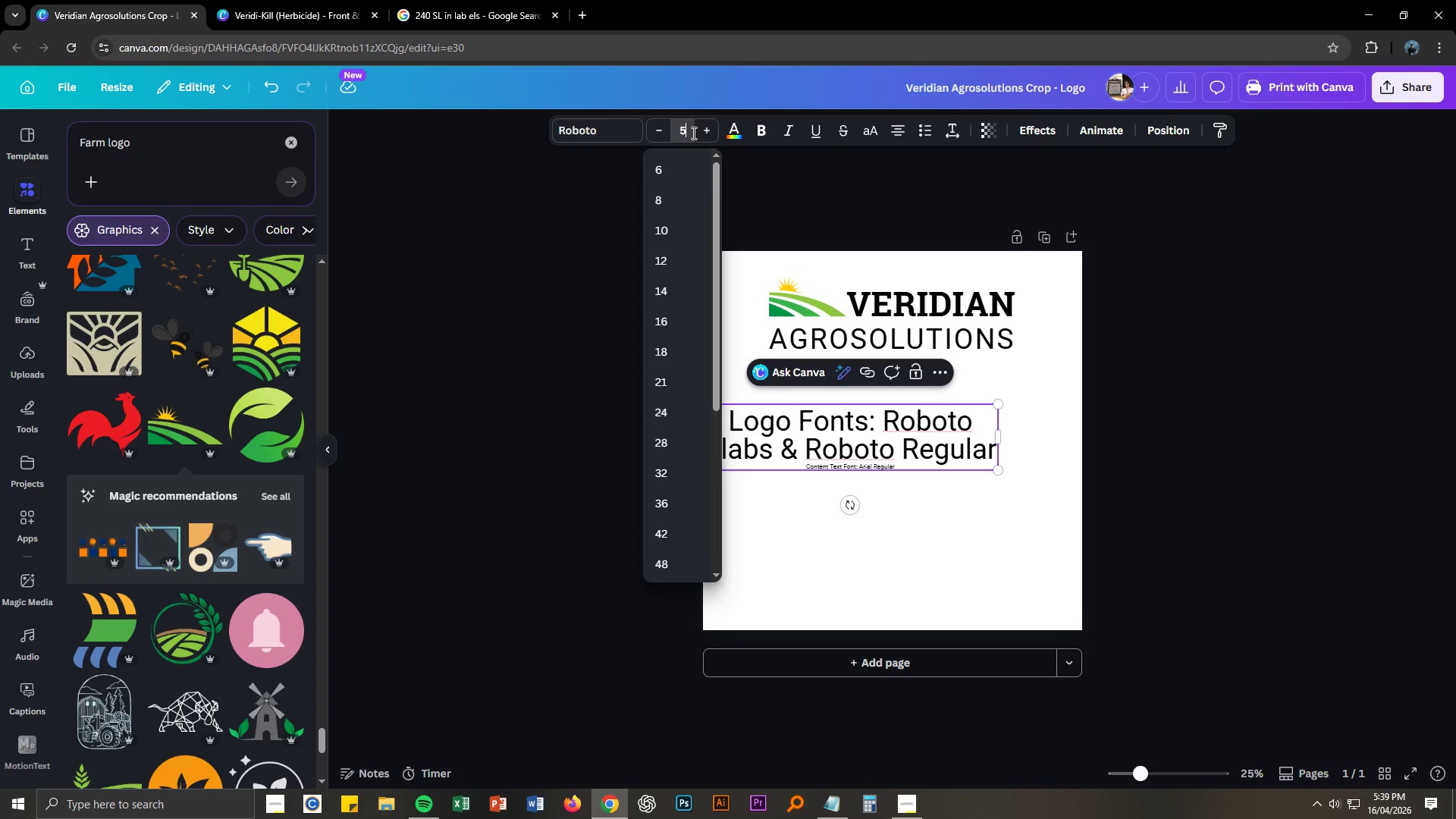 
key(Numpad0)
 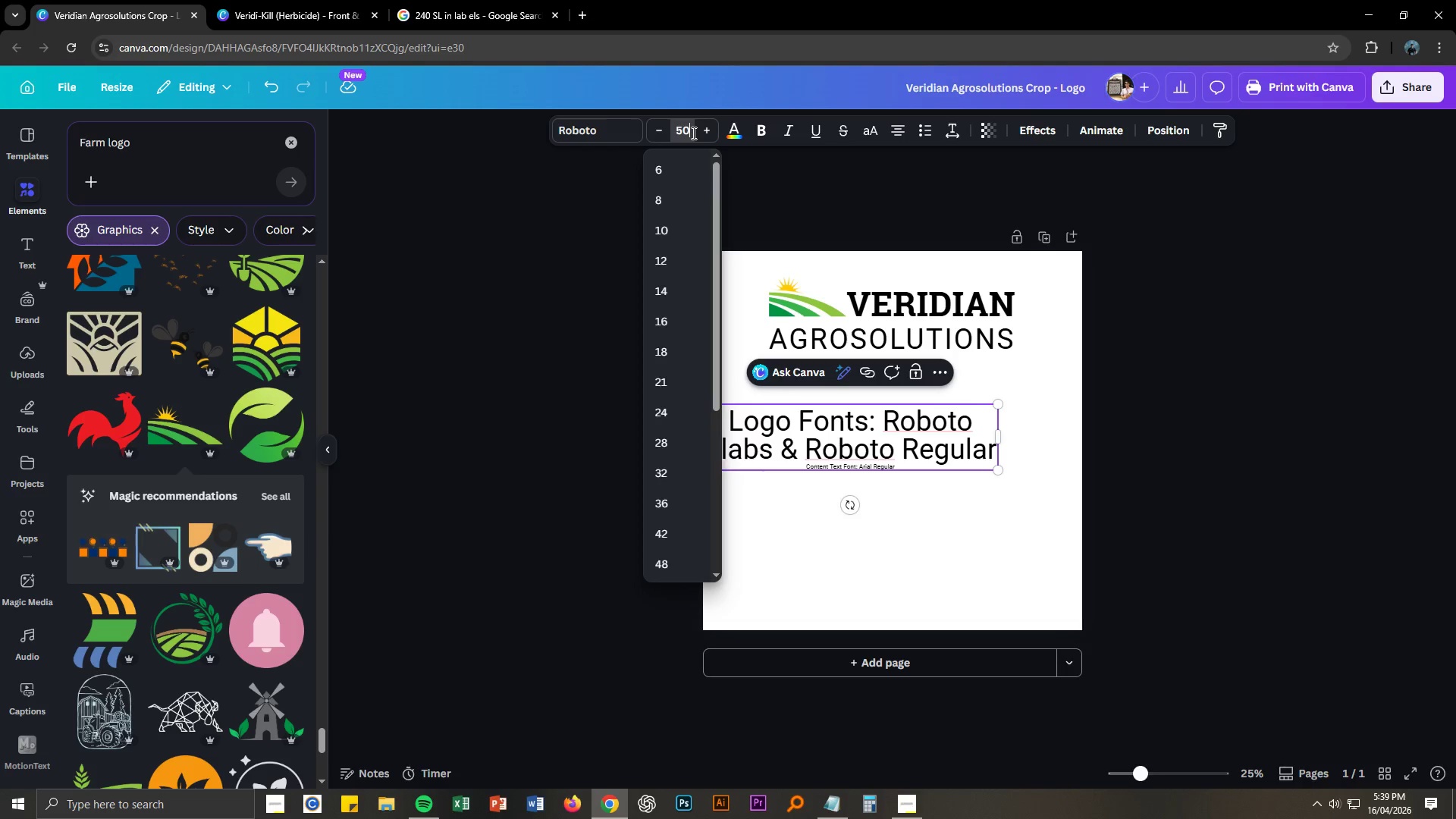 
key(NumpadEnter)
 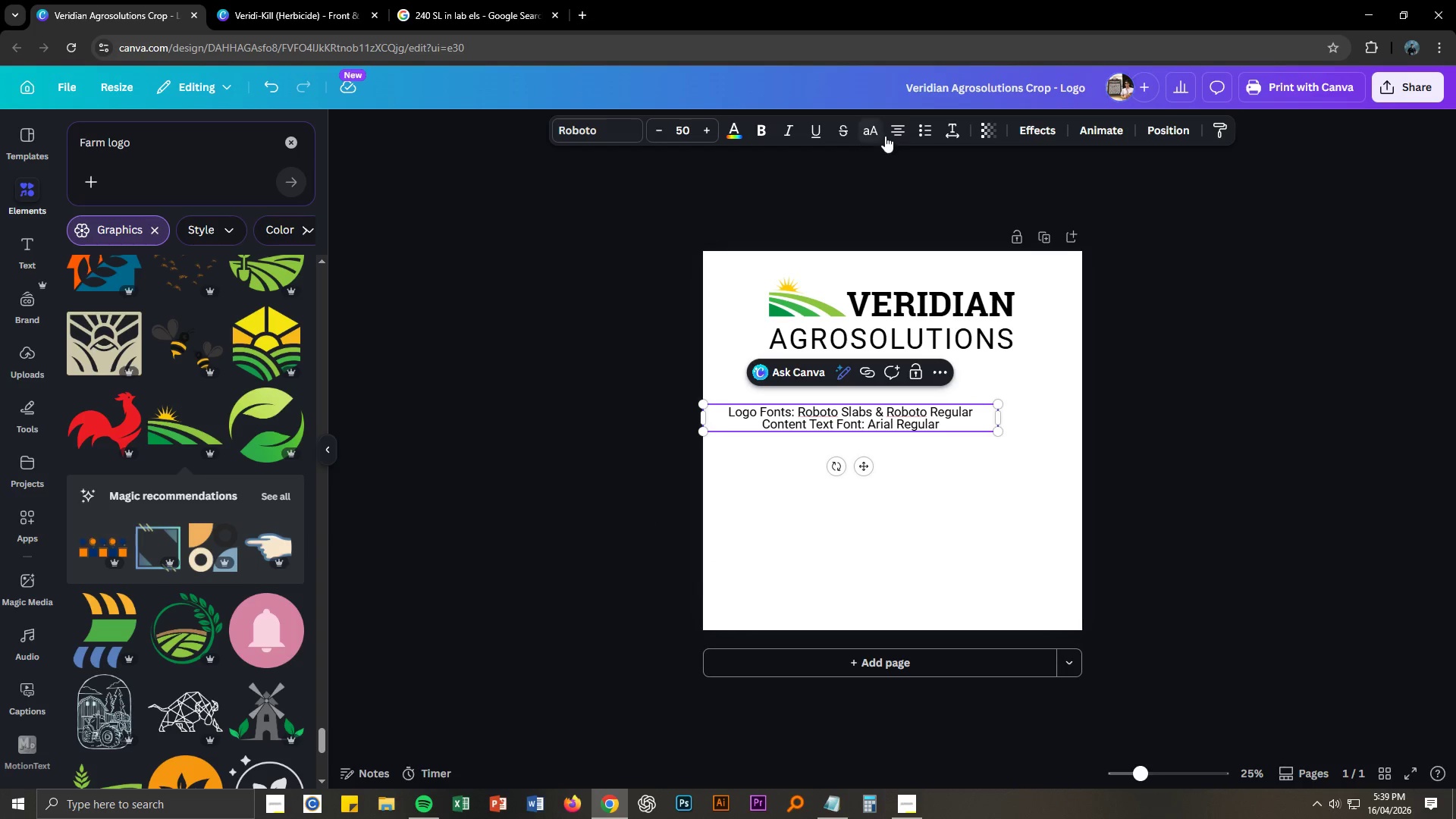 
left_click([902, 132])
 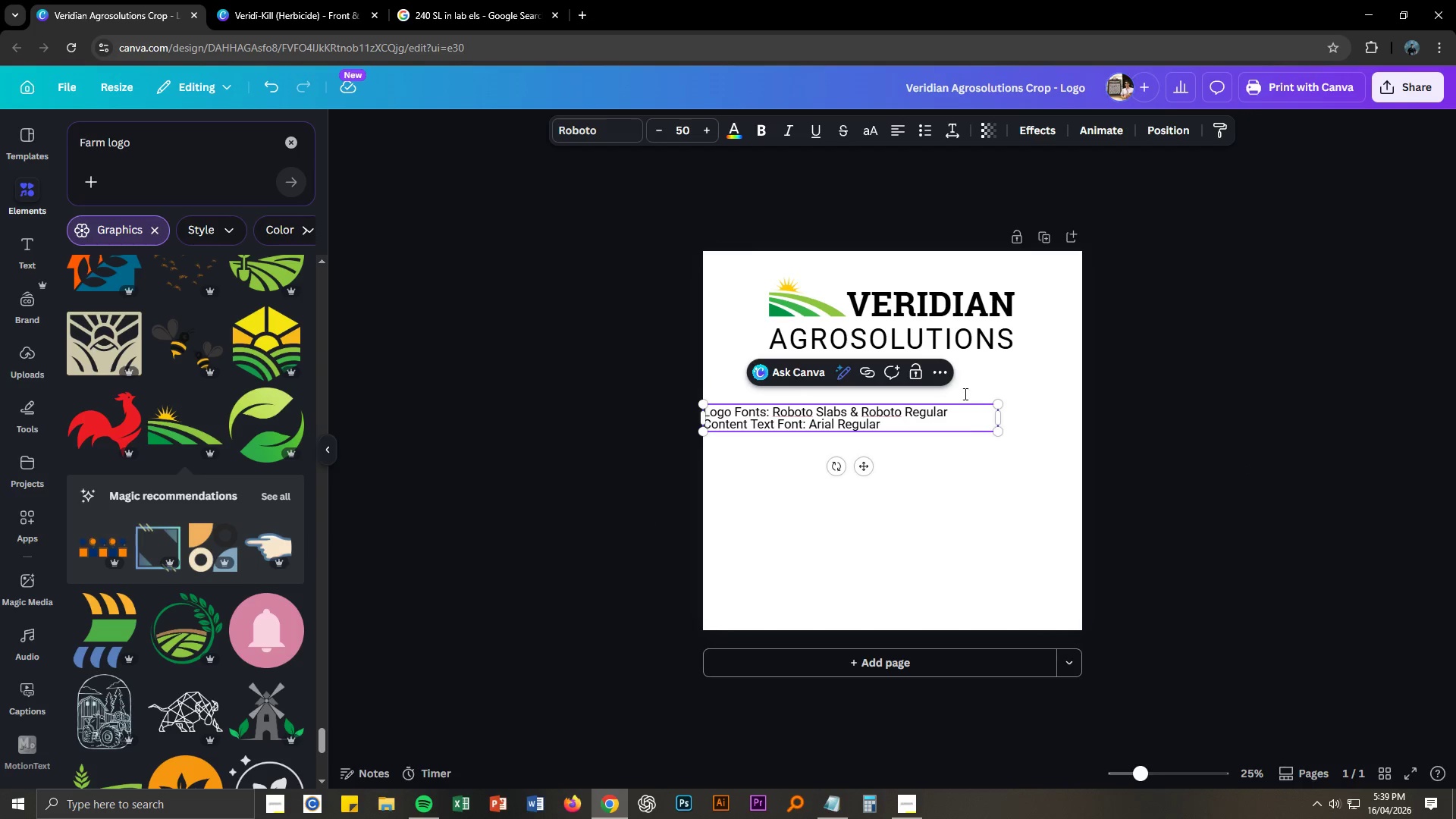 
left_click([951, 132])
 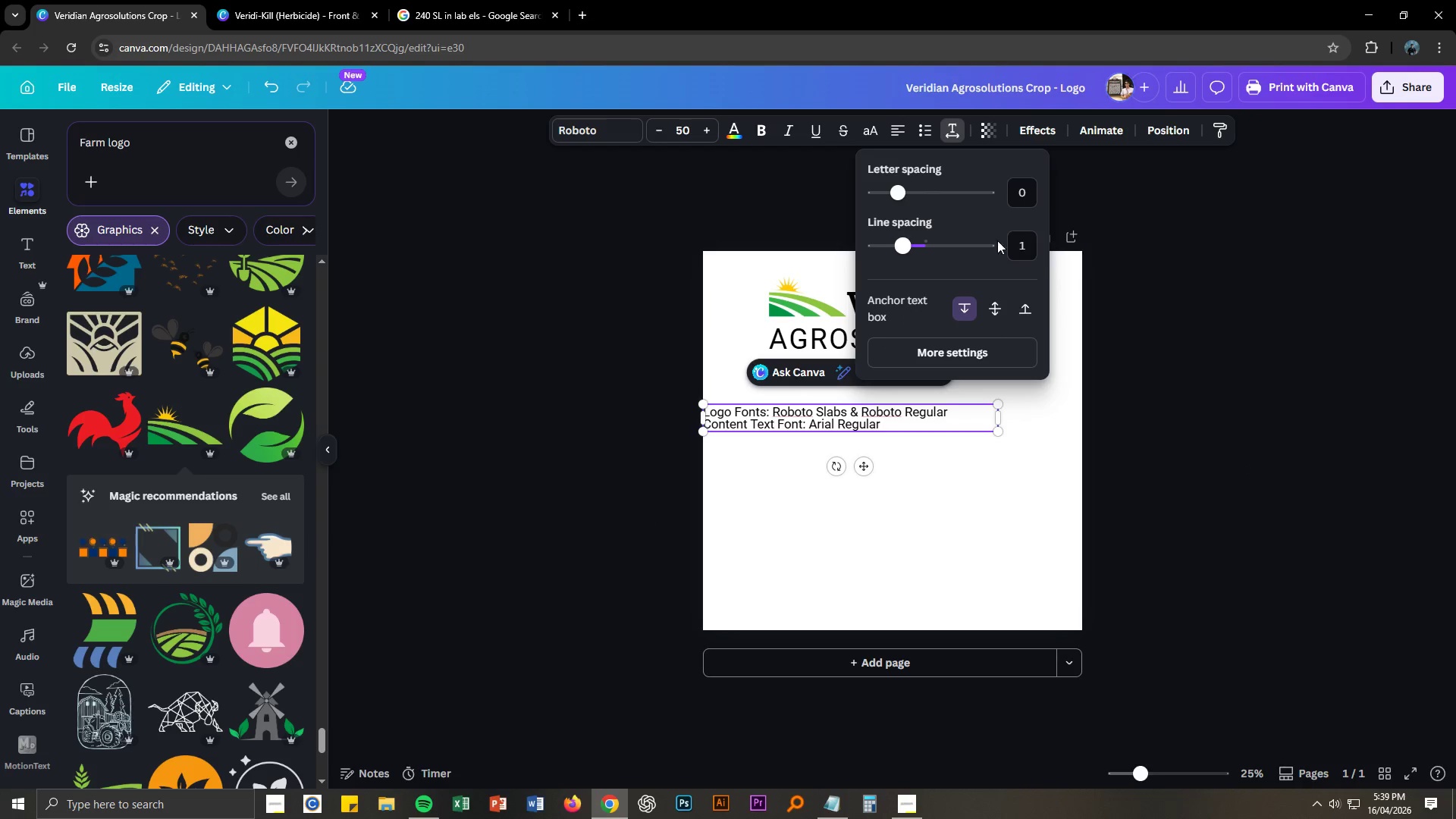 
left_click([1025, 244])
 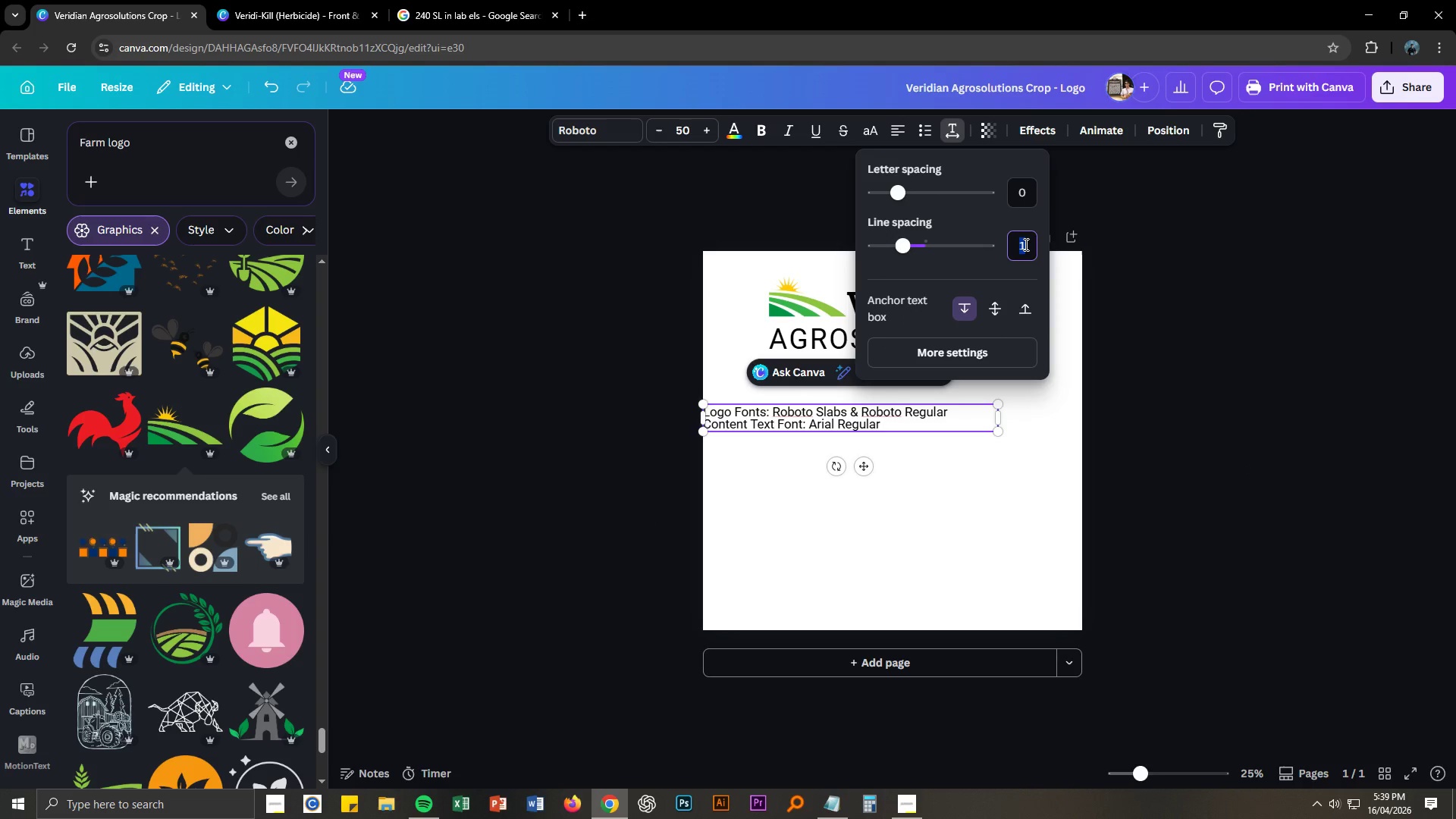 
key(Numpad1)
 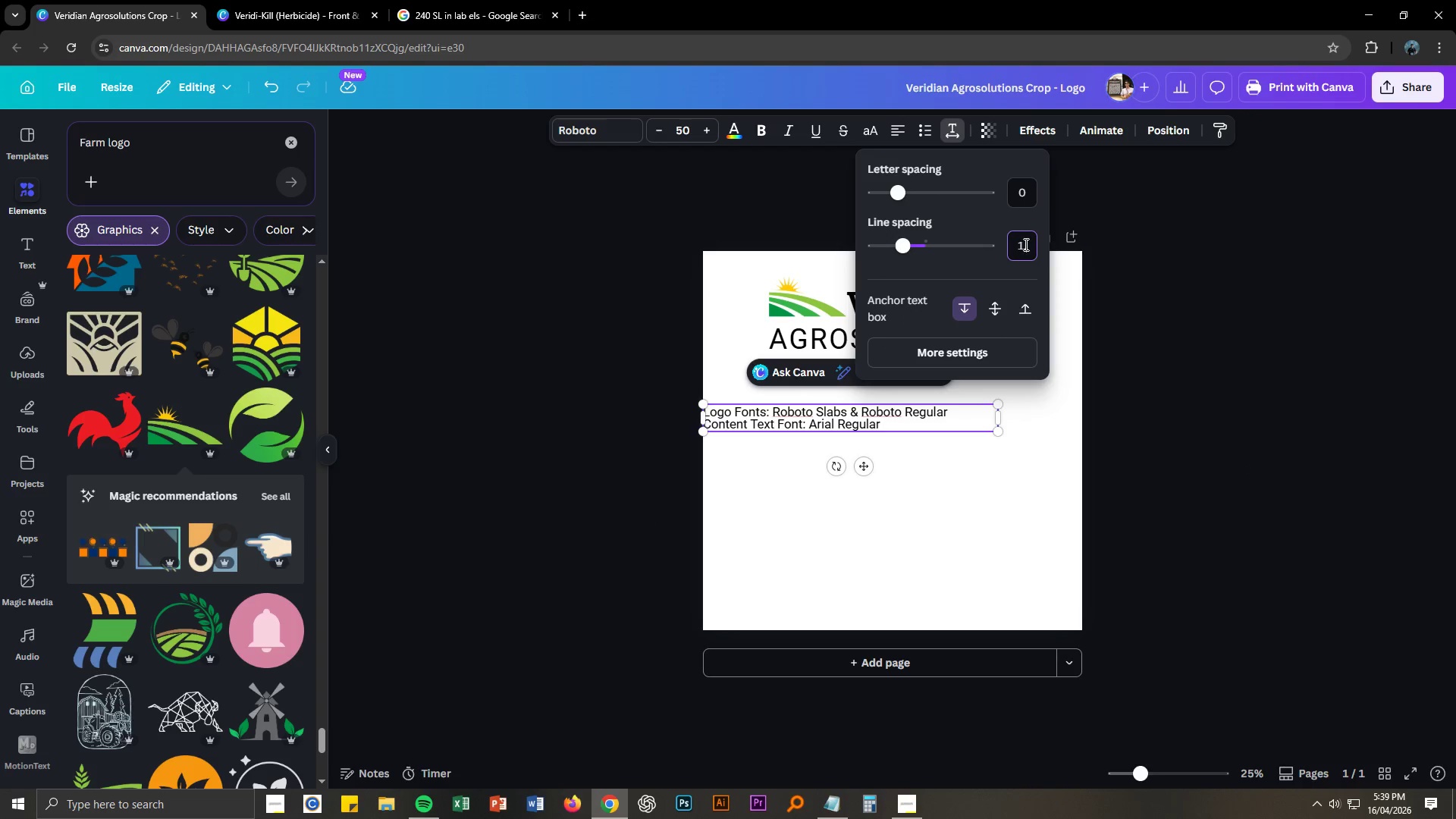 
key(NumpadDecimal)
 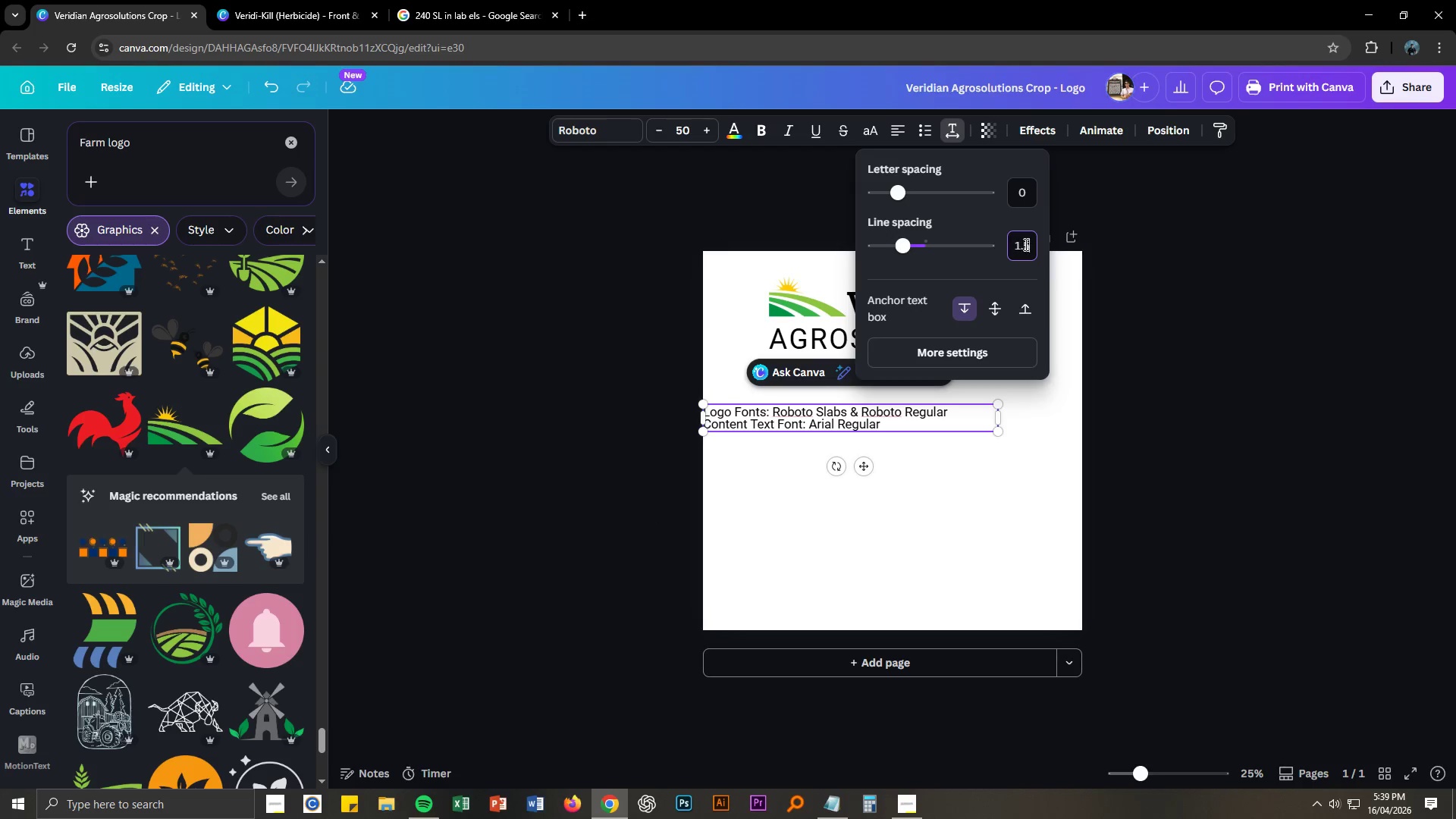 
key(Numpad5)
 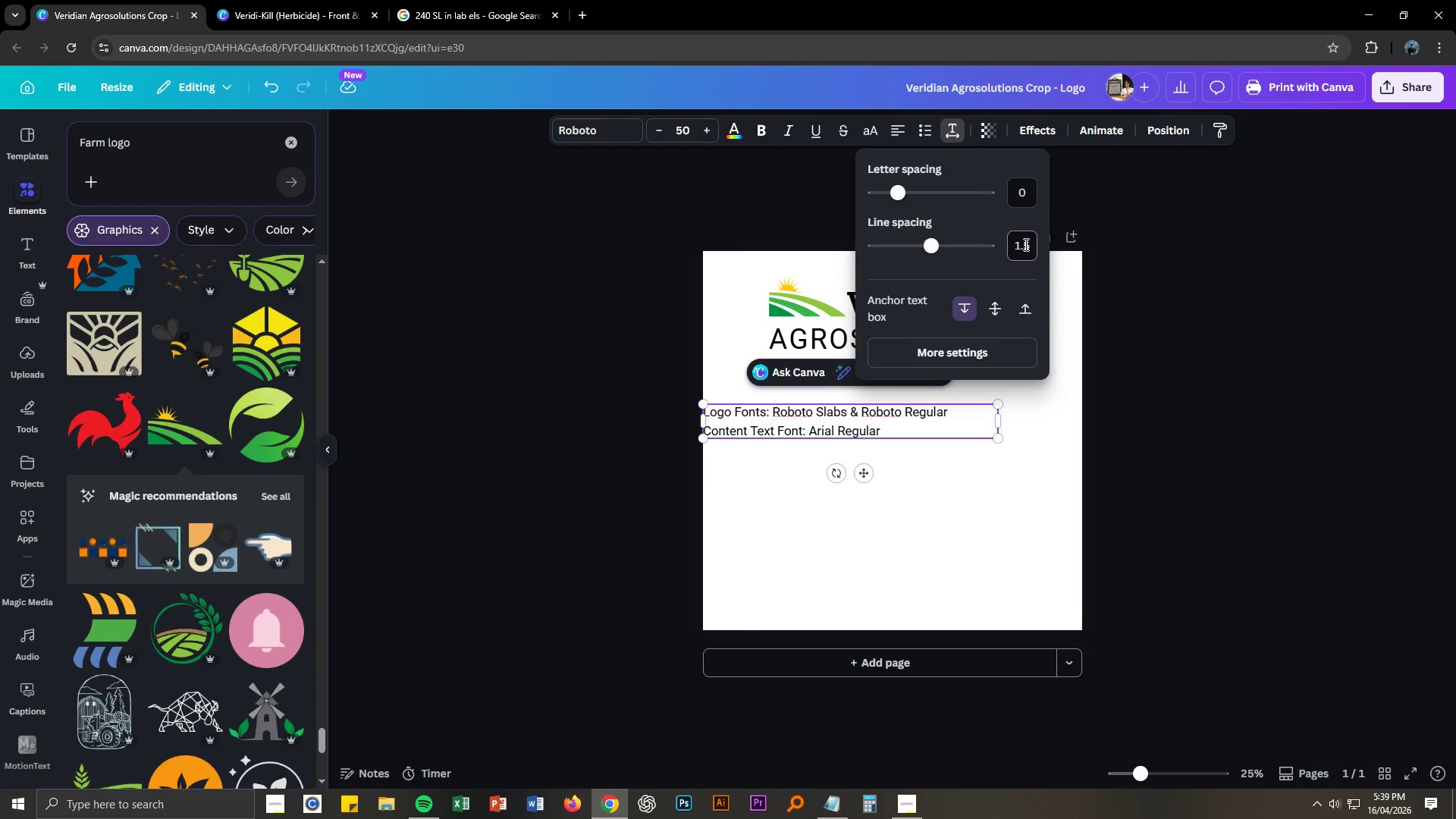 
key(NumpadEnter)
 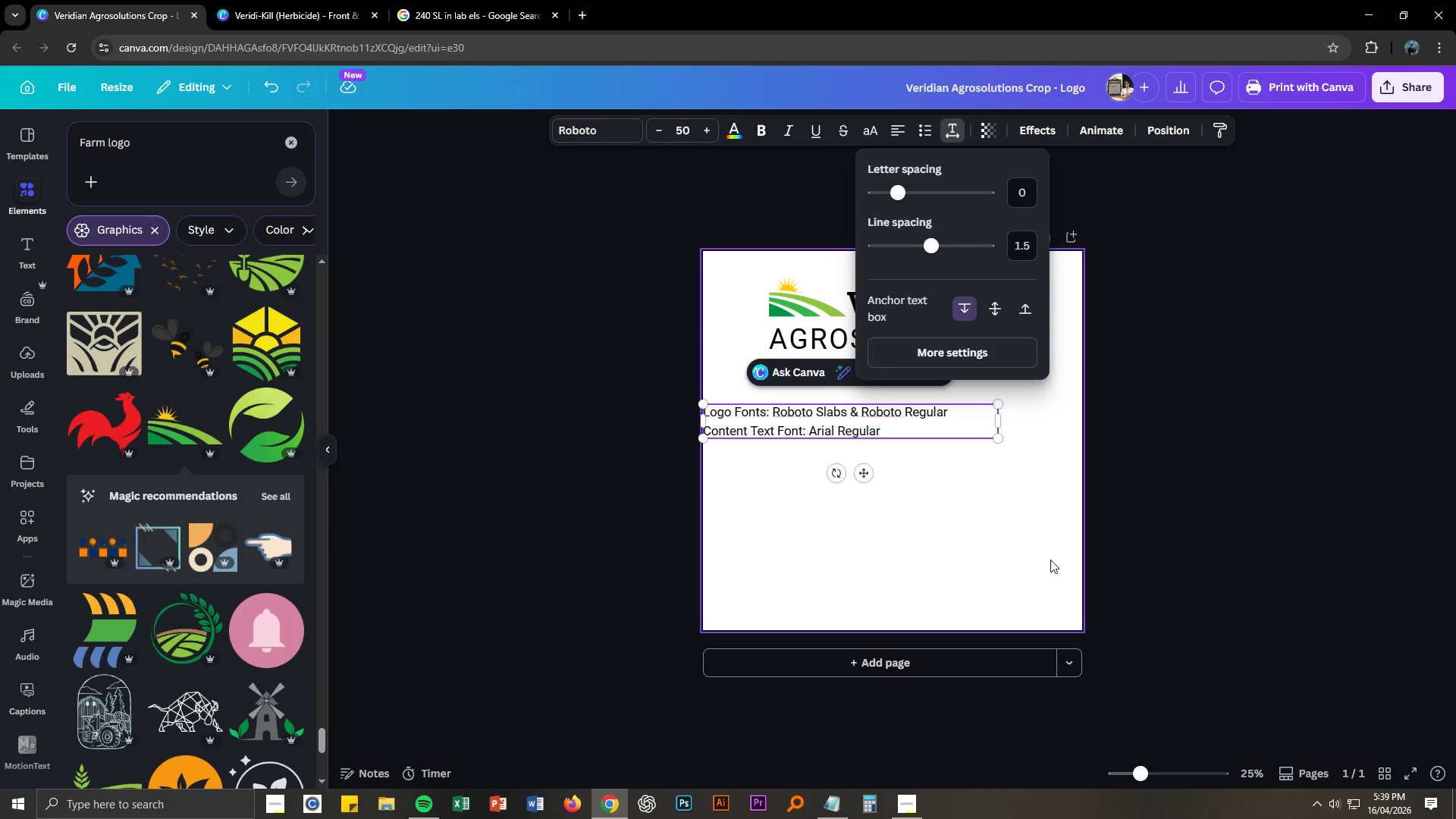 
left_click([1038, 569])
 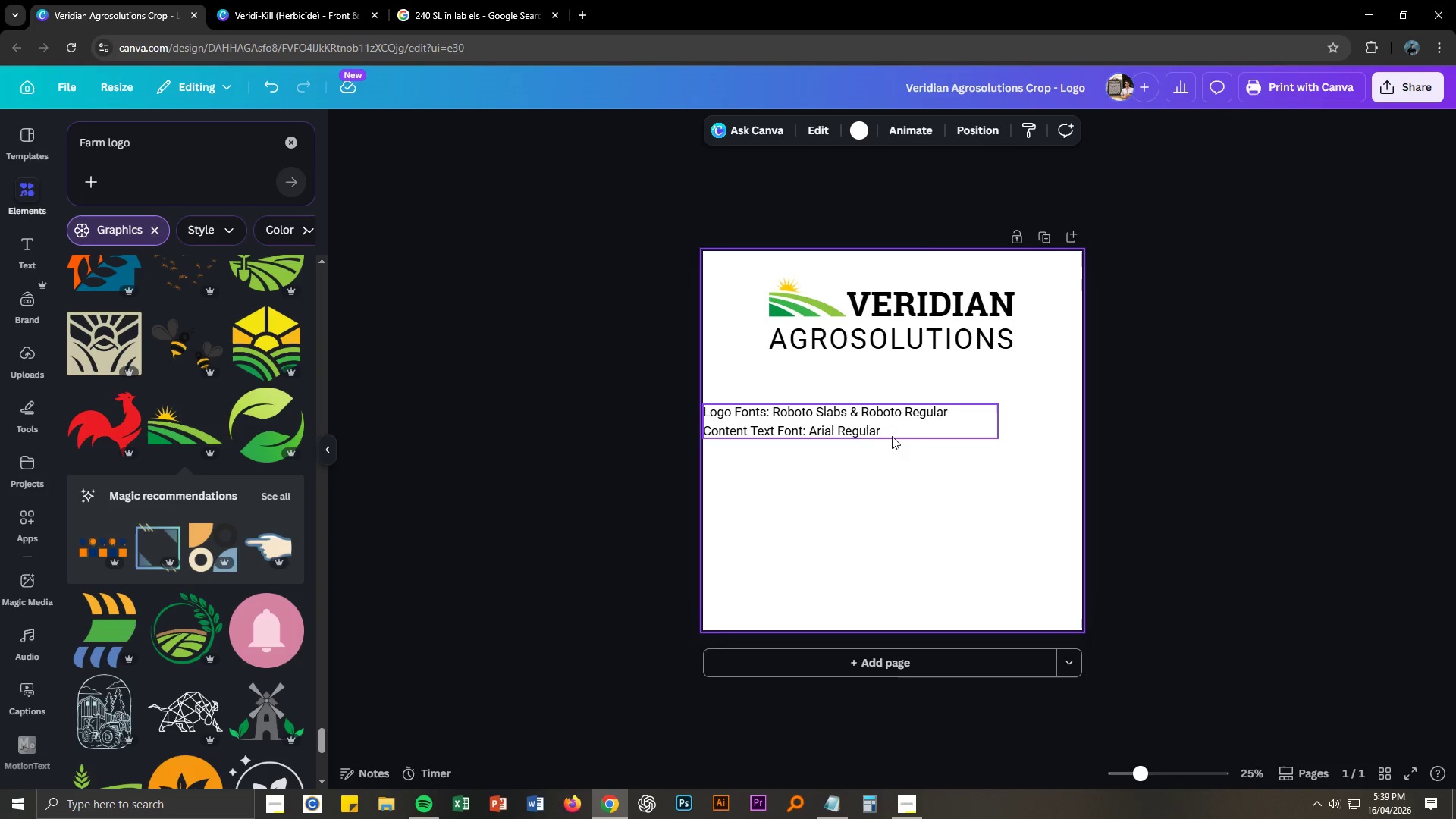 
left_click_drag(start_coordinate=[881, 436], to_coordinate=[890, 414])
 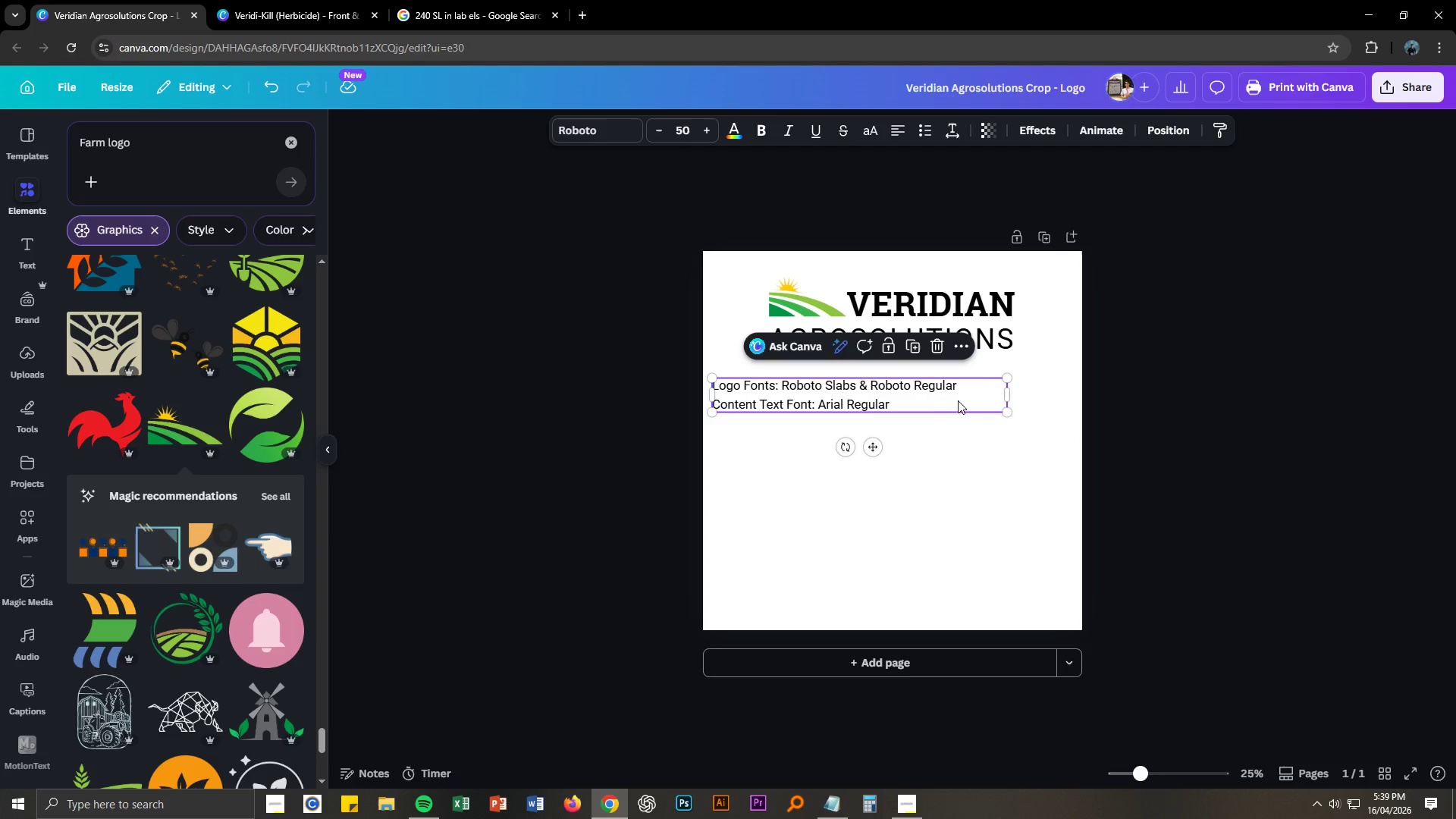 
left_click_drag(start_coordinate=[915, 382], to_coordinate=[923, 381])
 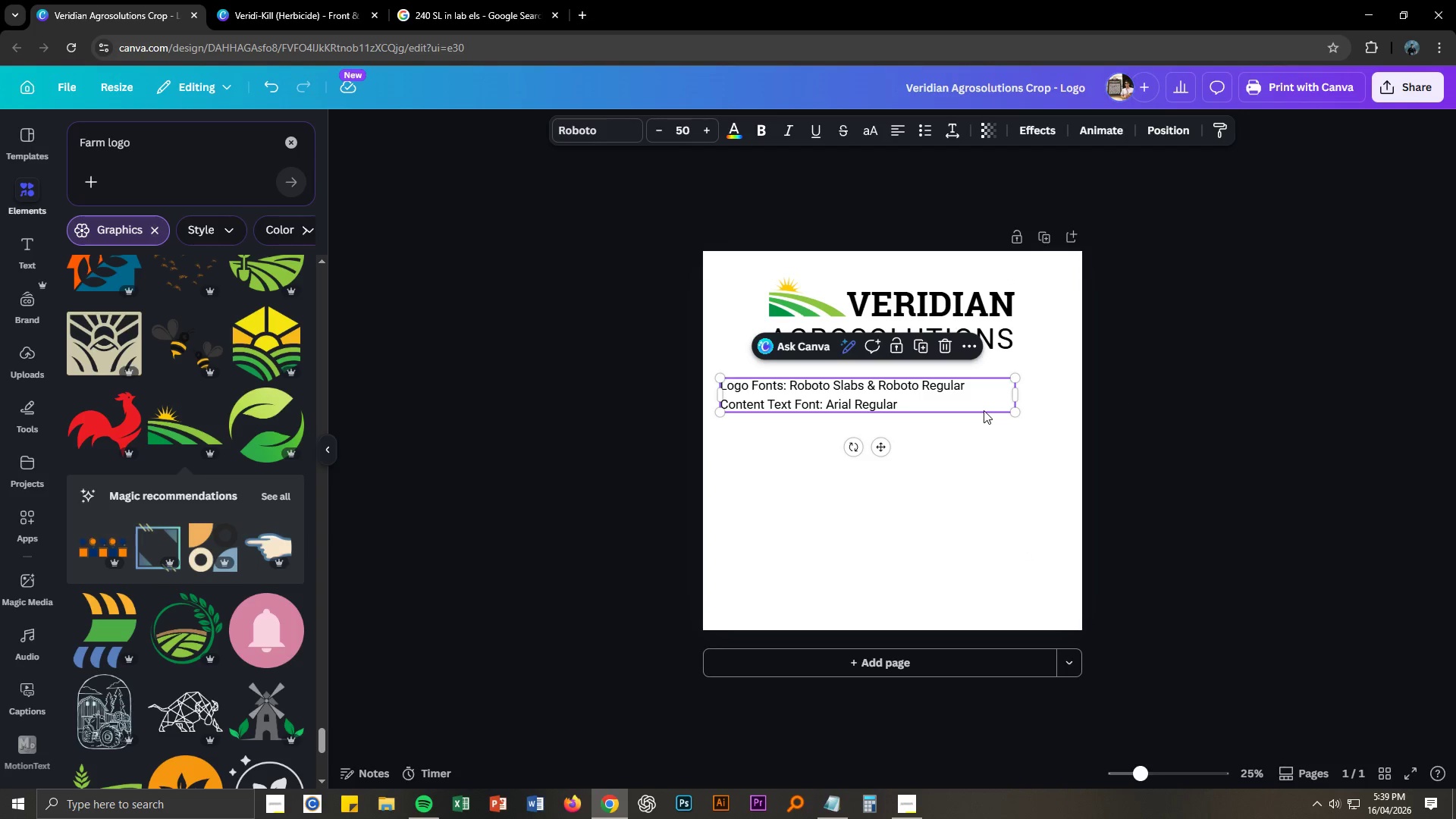 
left_click([1285, 462])
 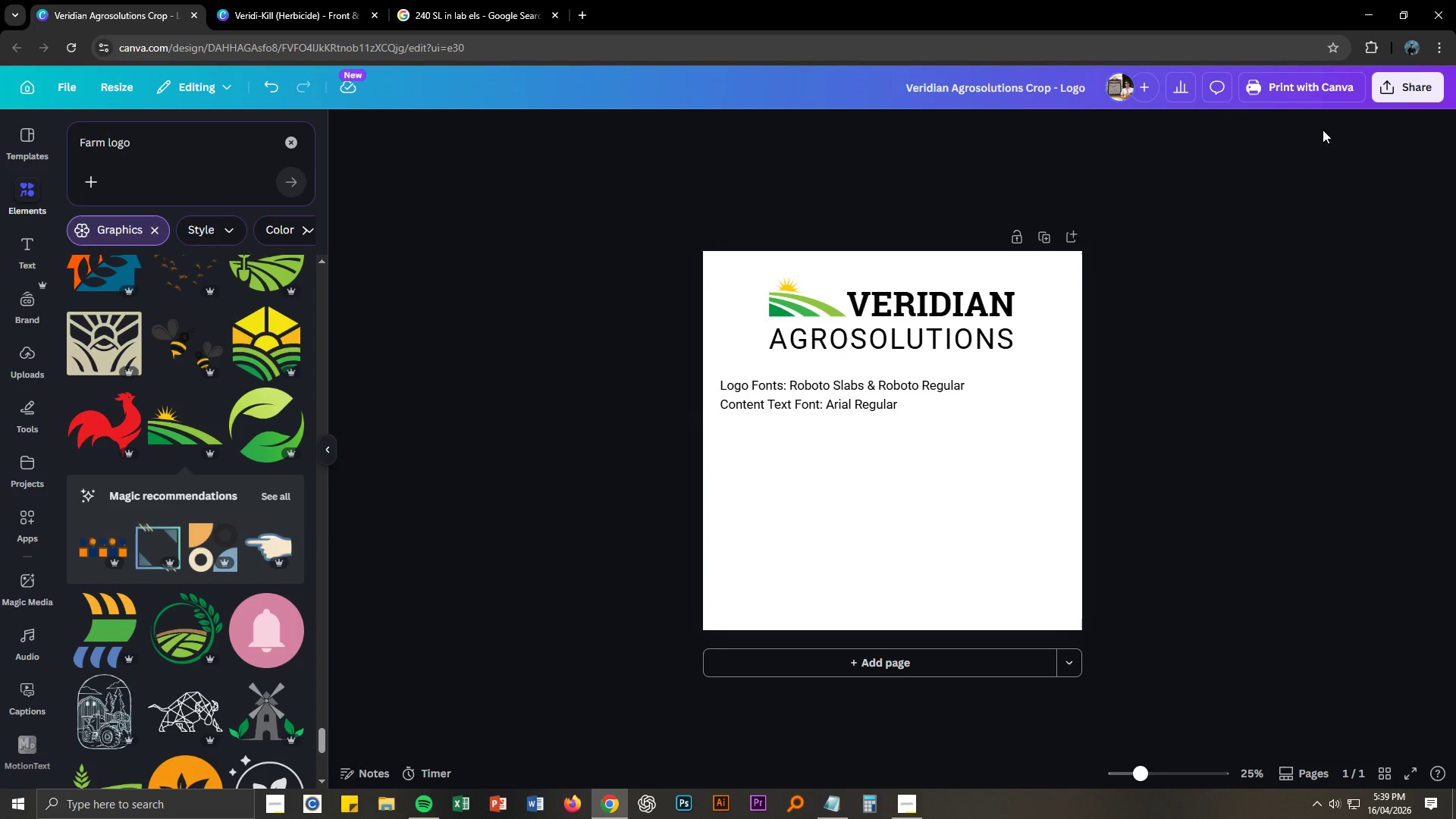 
left_click([1413, 91])
 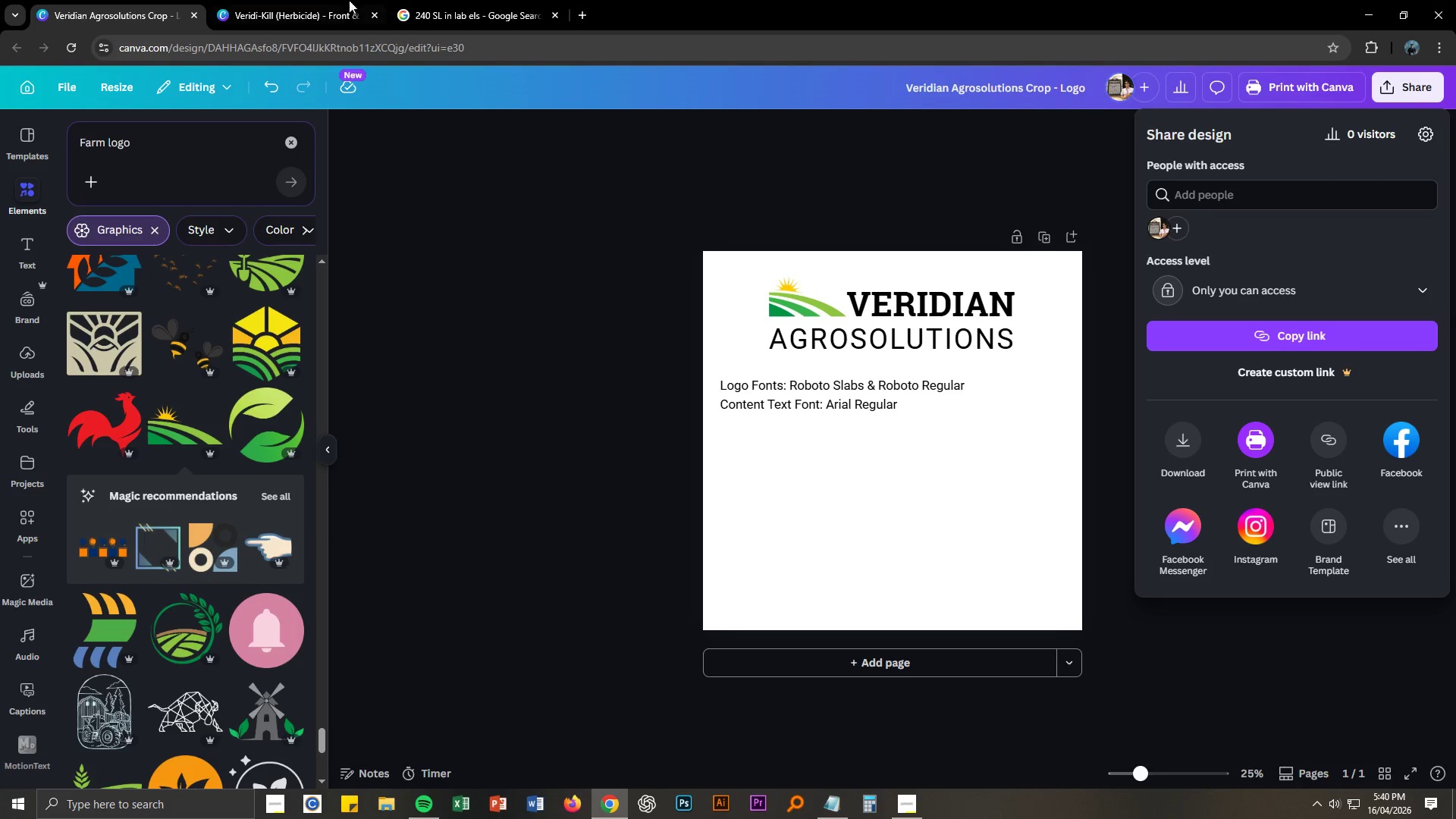 
left_click([914, 799])